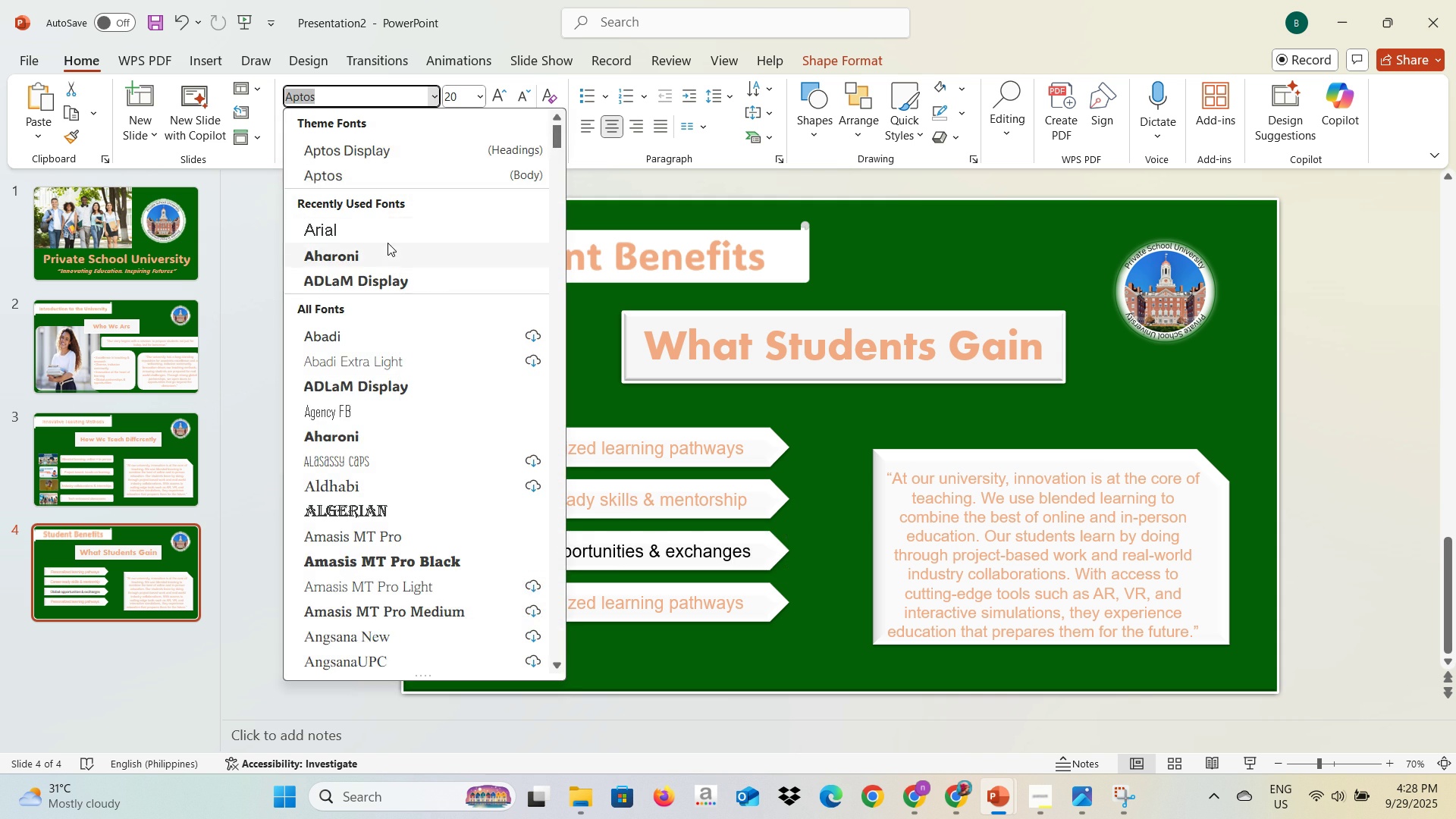 
left_click([388, 243])
 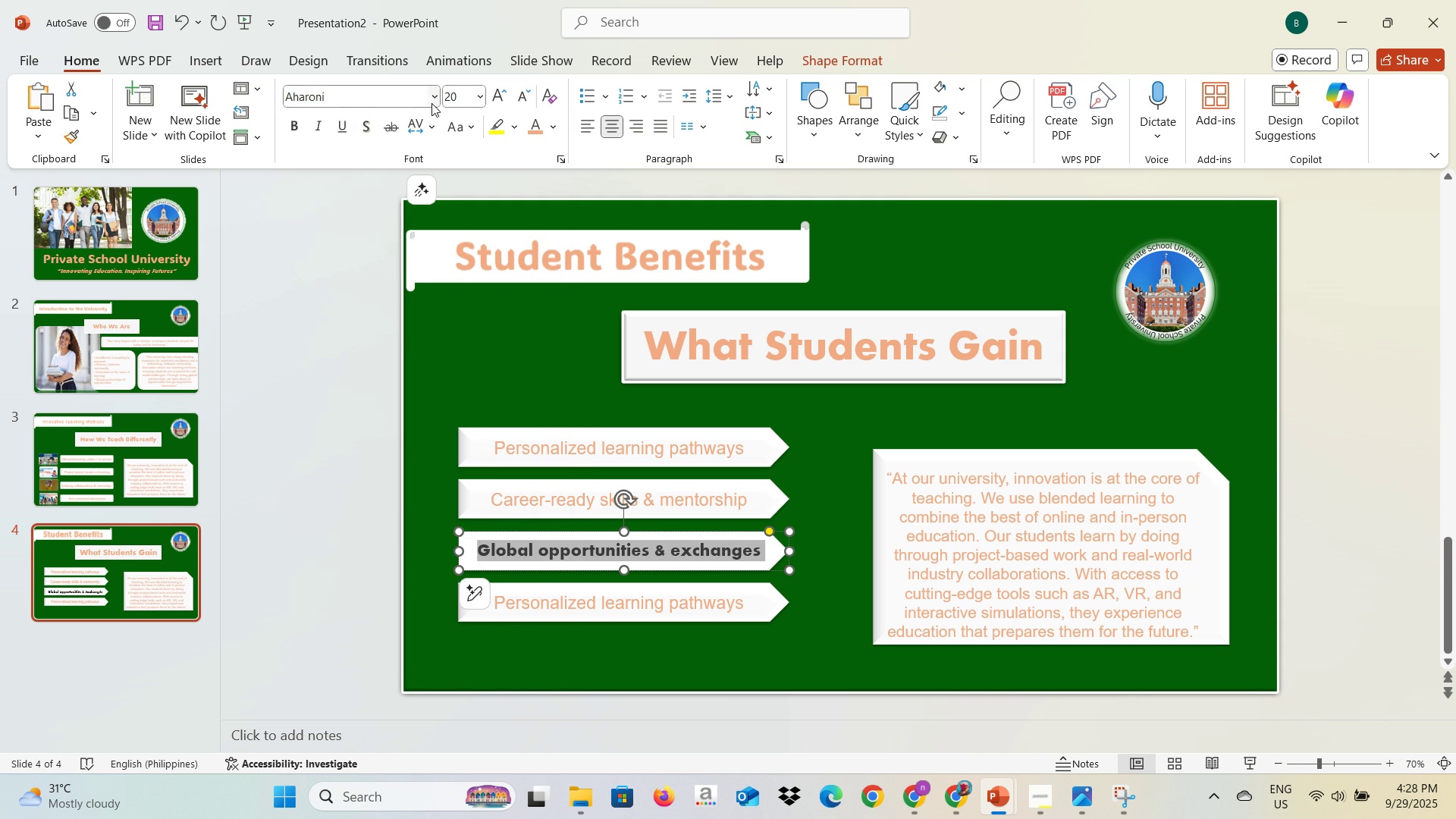 
left_click([434, 102])
 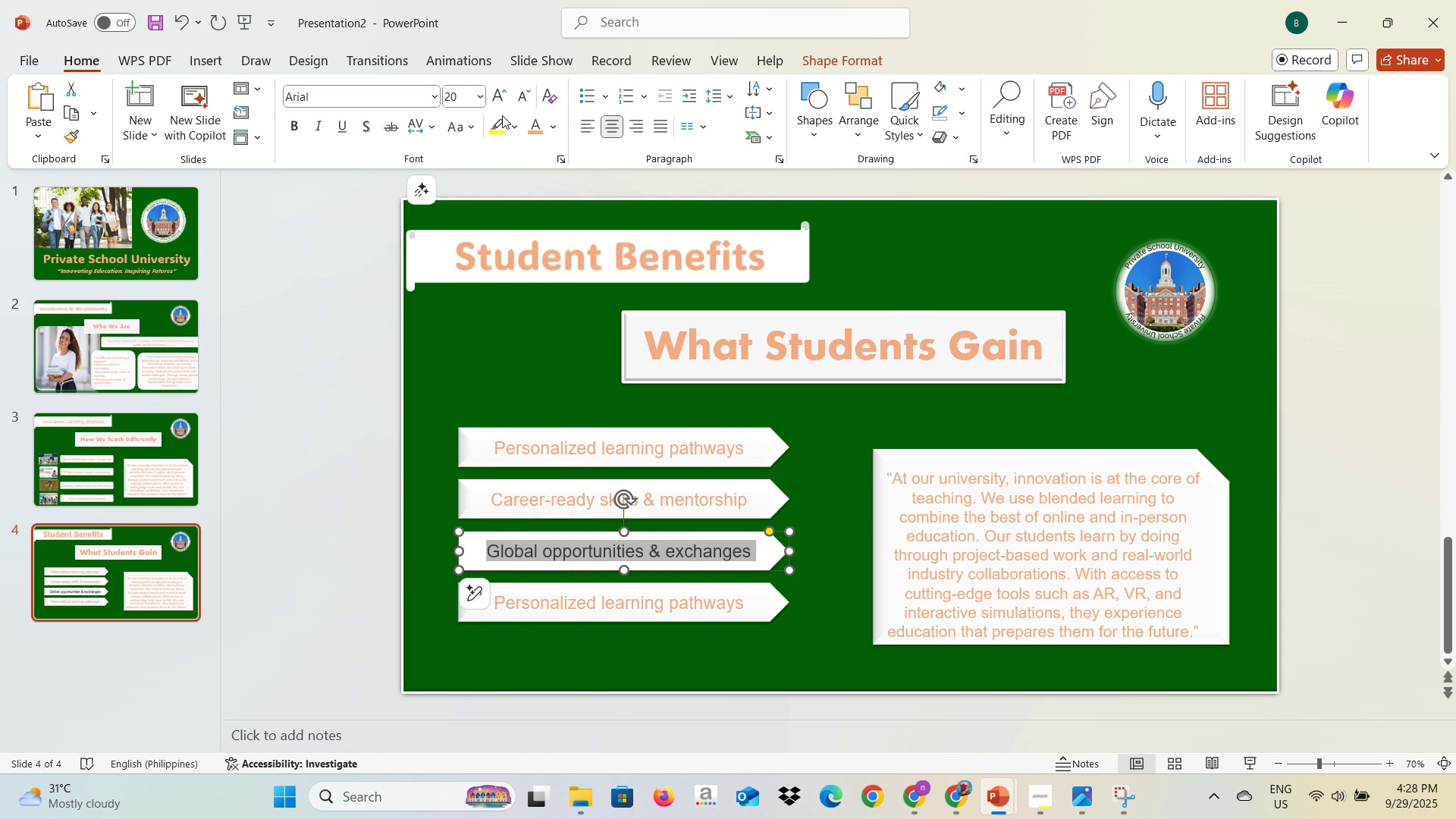 
left_click([535, 126])
 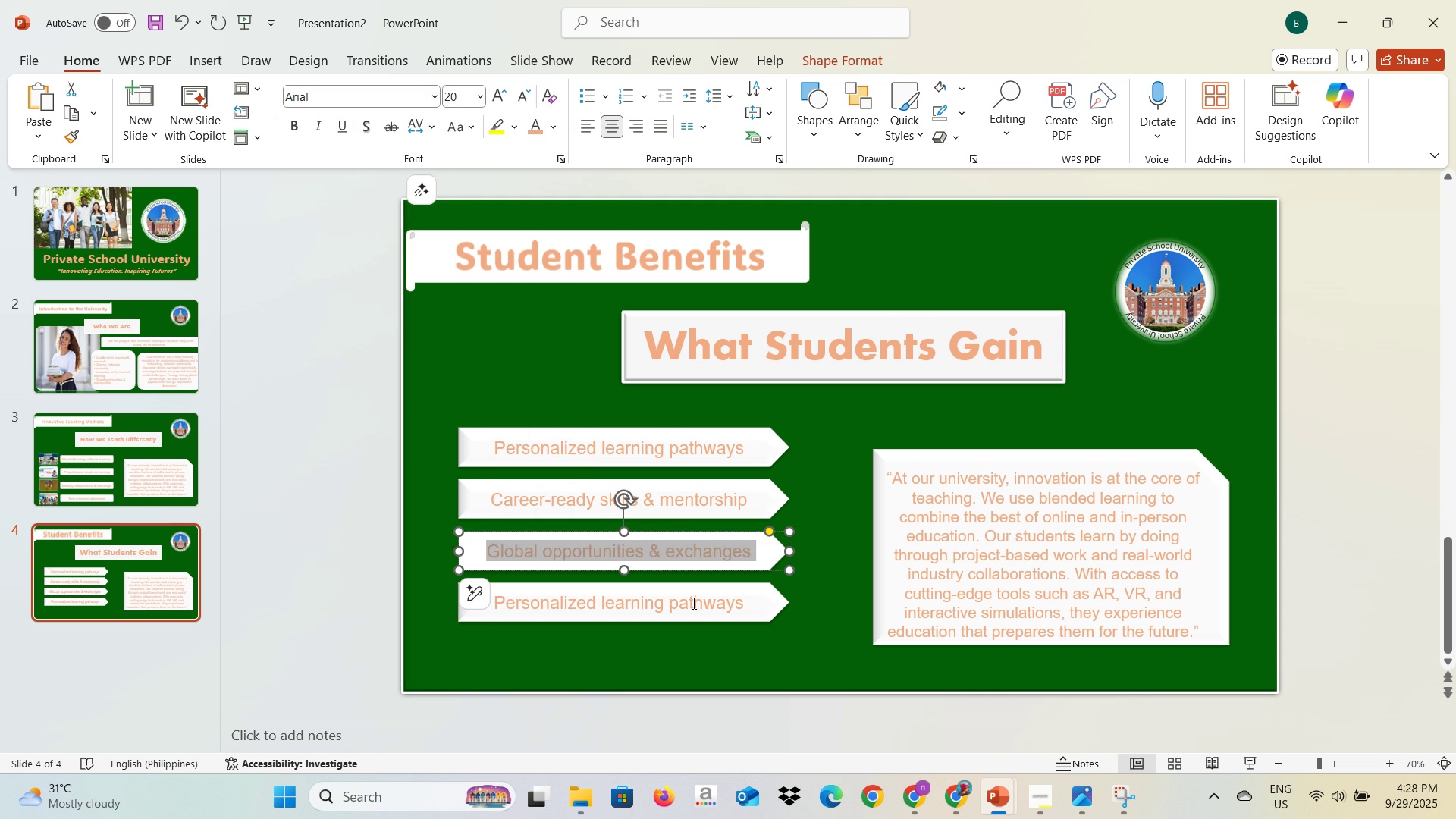 
key(Alt+AltLeft)
 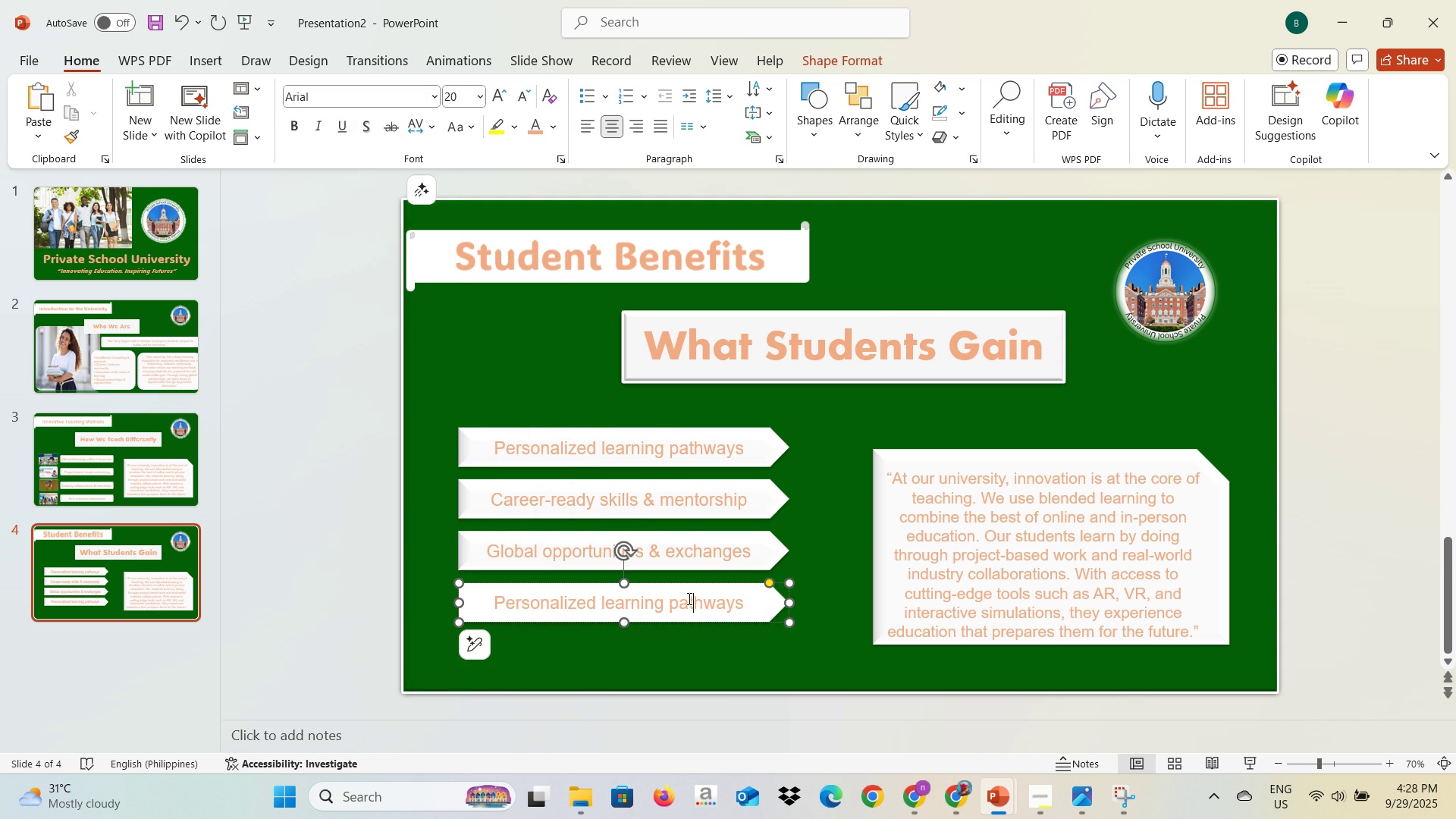 
key(Alt+Tab)
 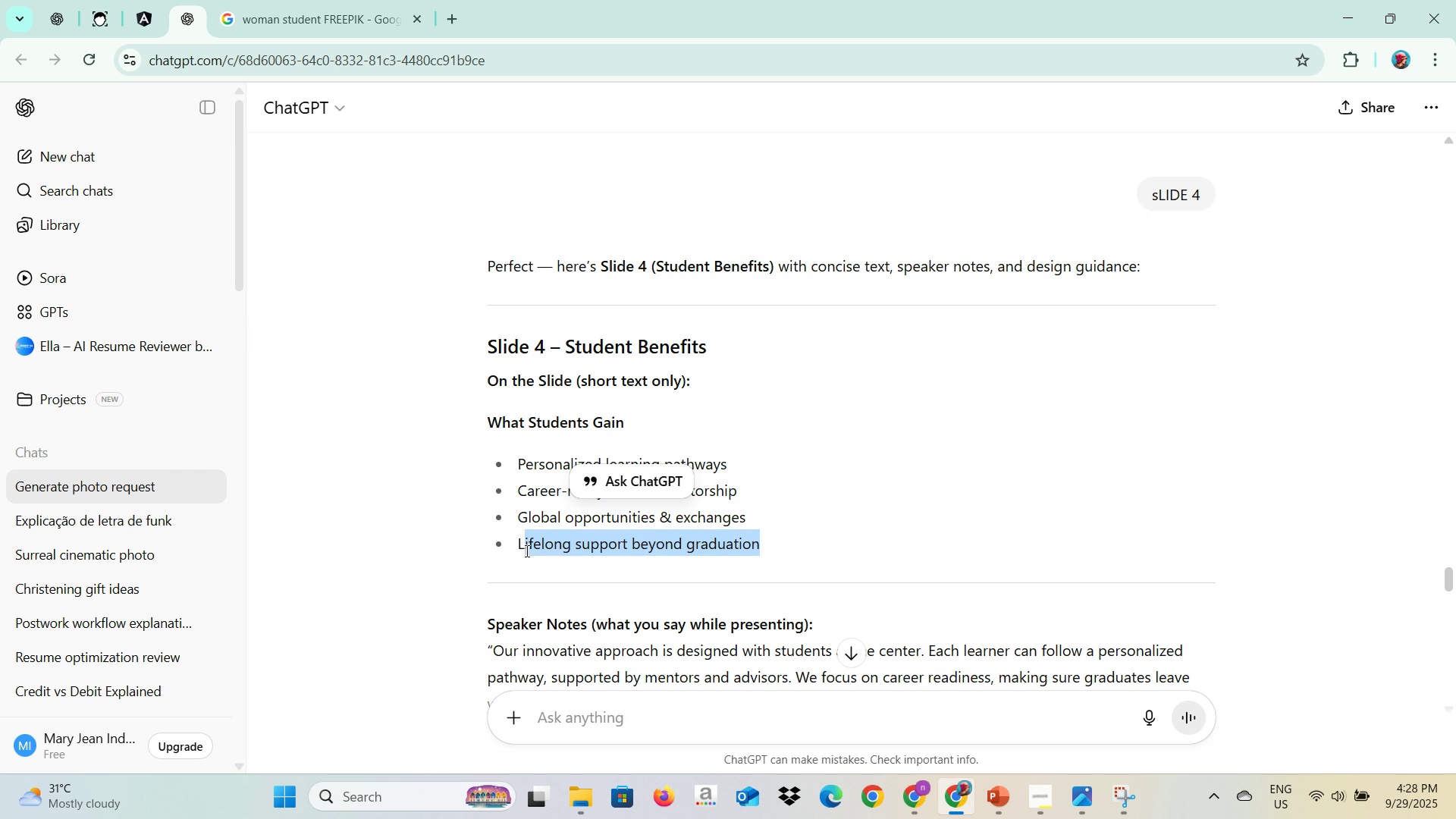 
key(Control+C)
 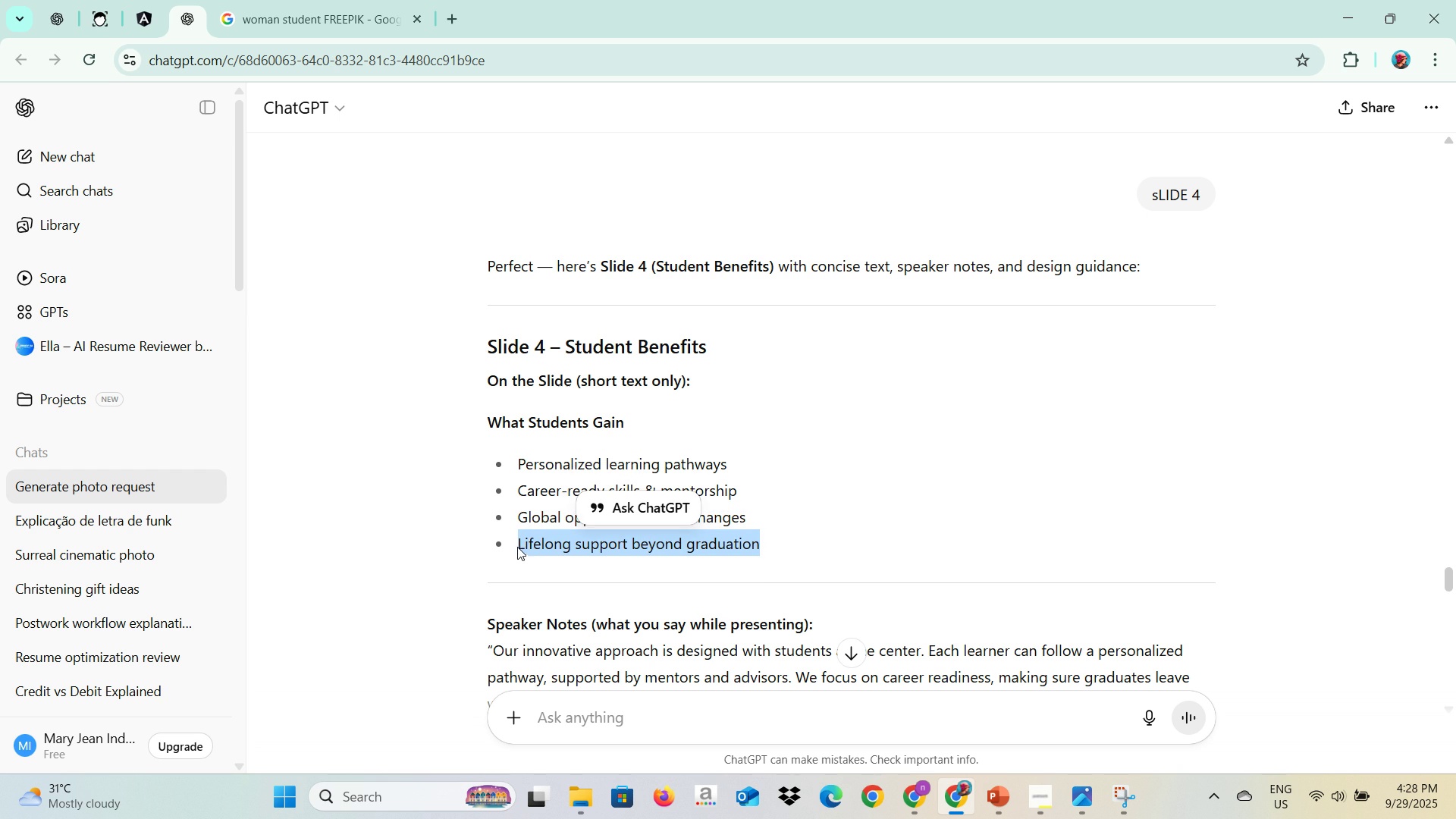 
key(Alt+AltLeft)
 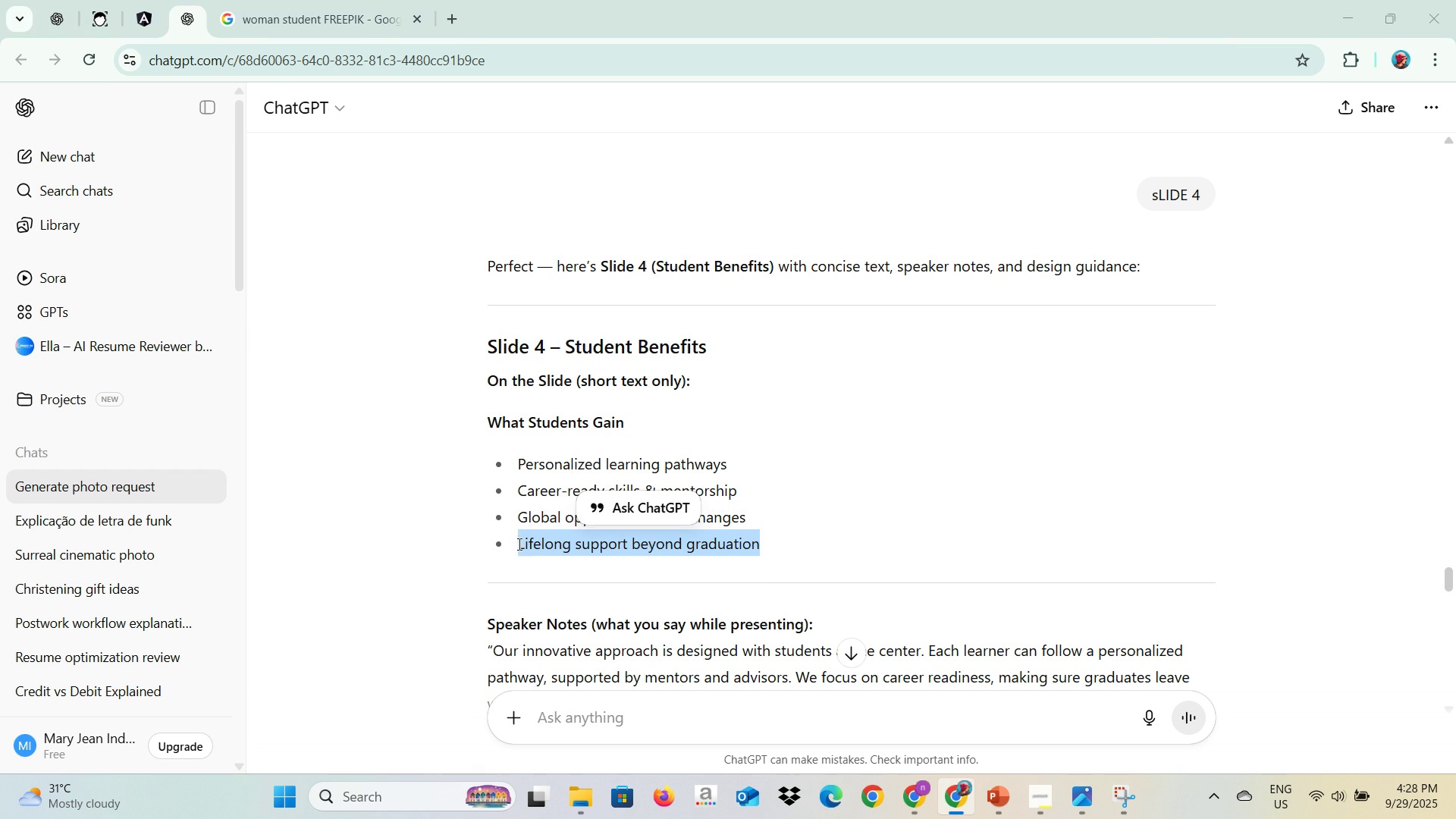 
key(Alt+Tab)
 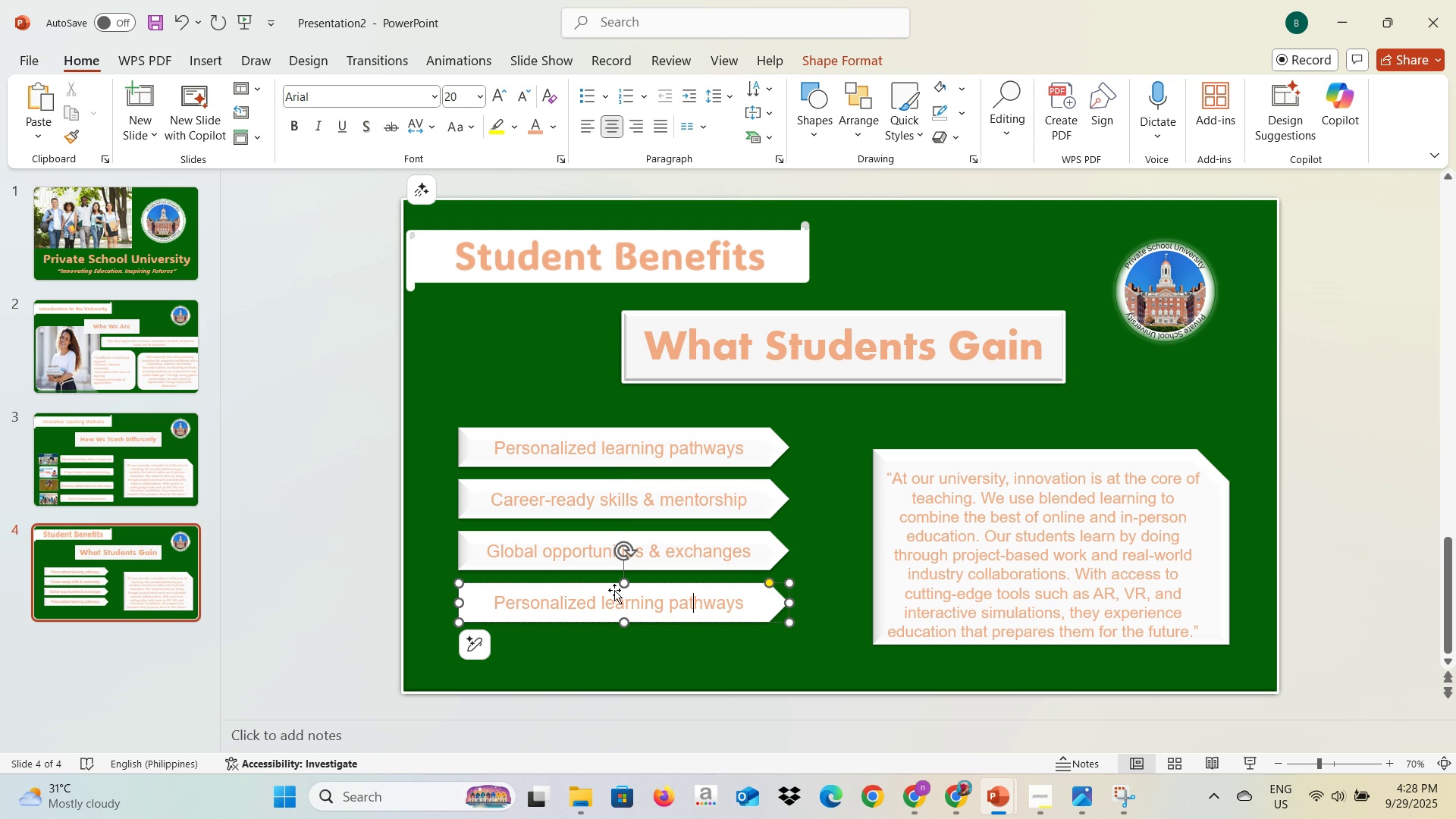 
key(Control+A)
 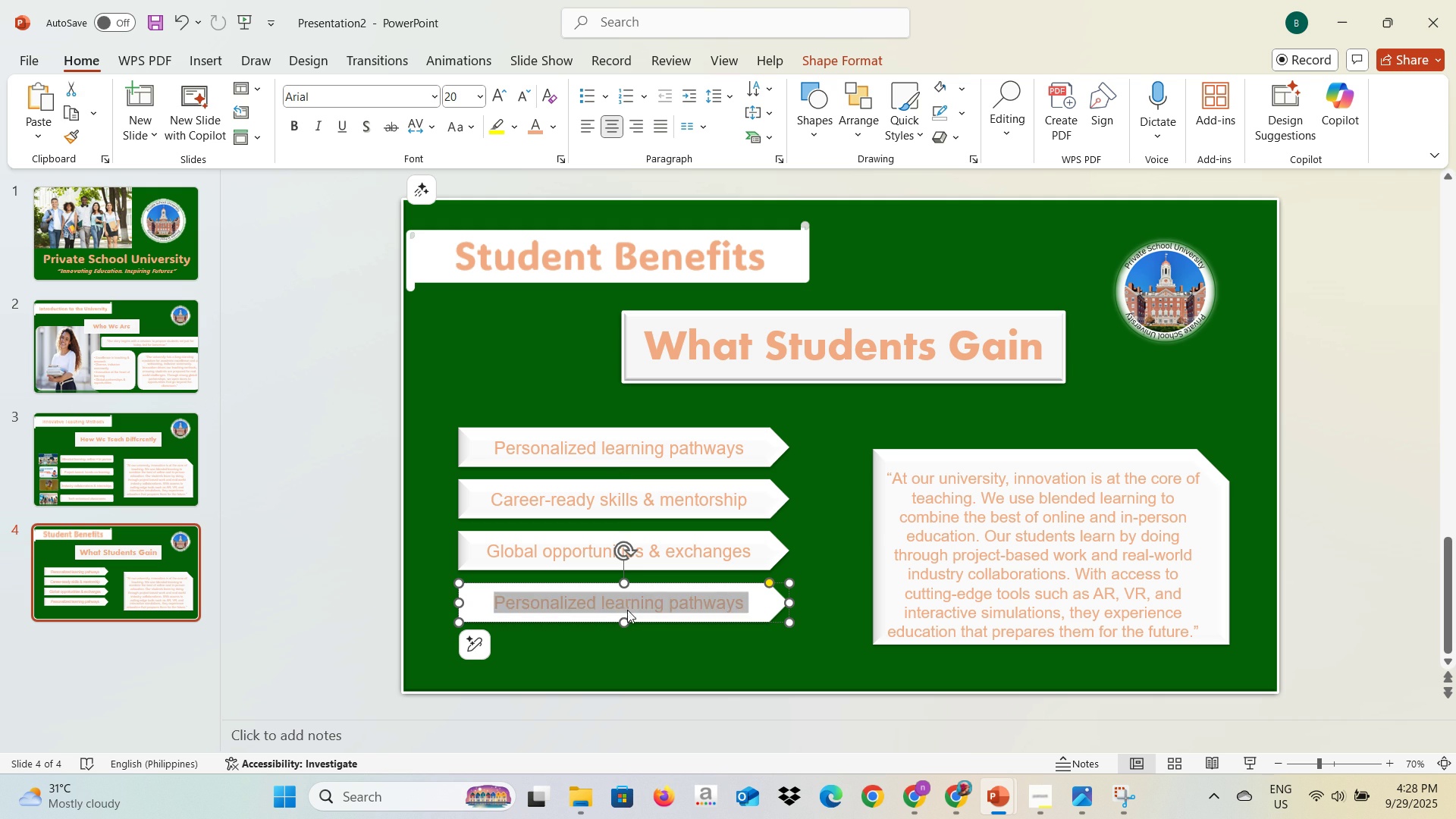 
key(Control+V)
 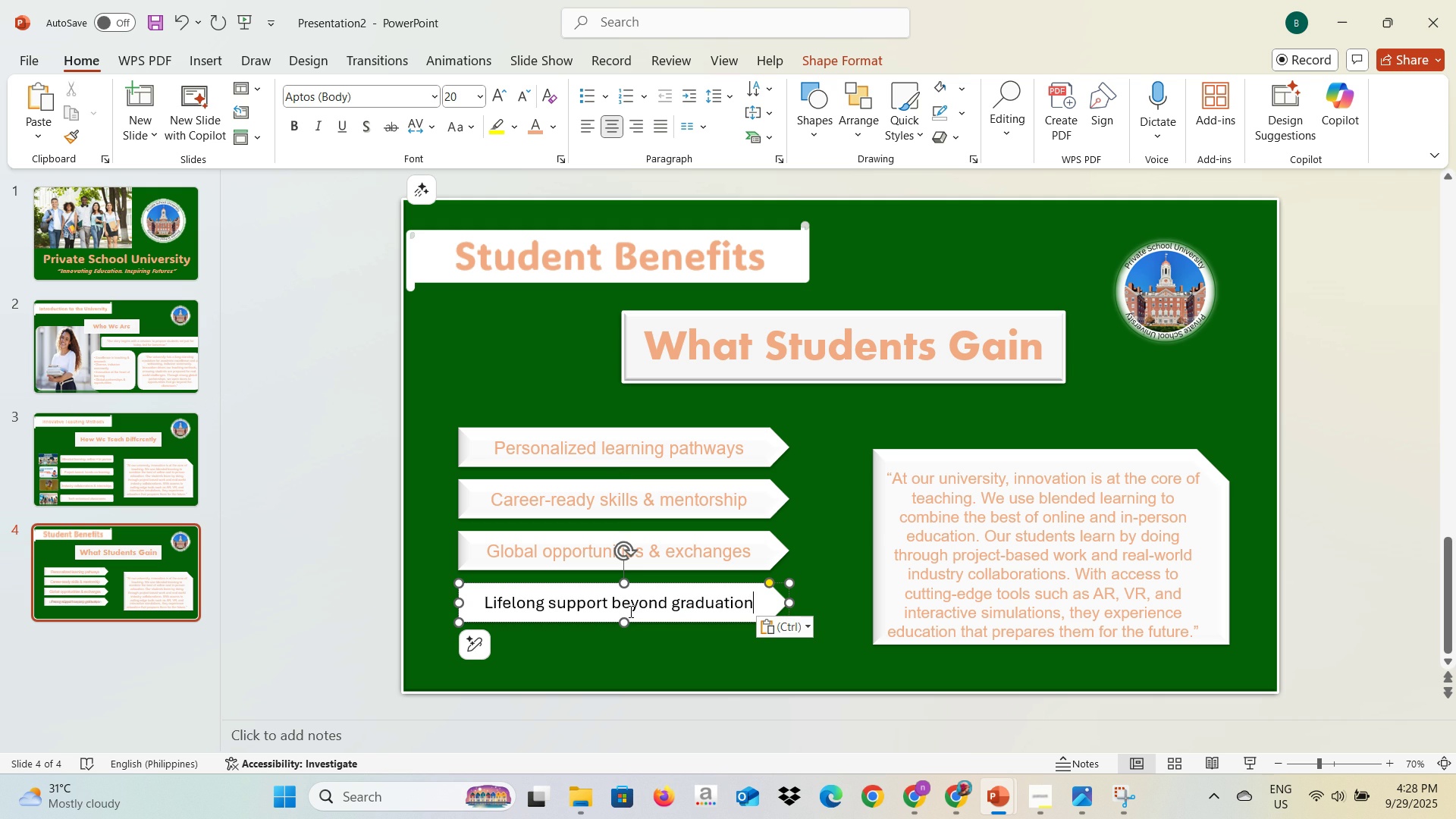 
key(Control+A)
 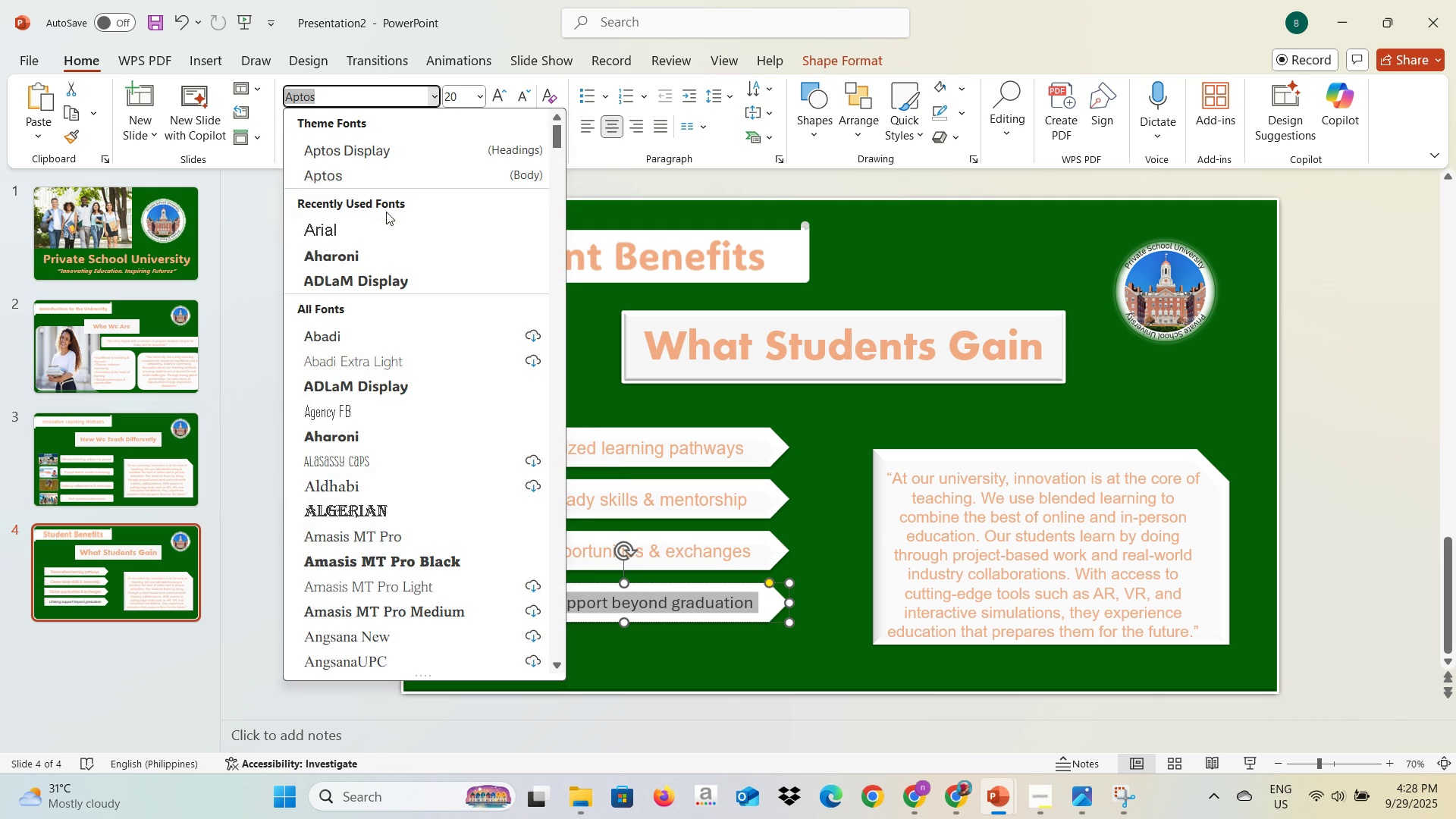 
left_click([365, 220])
 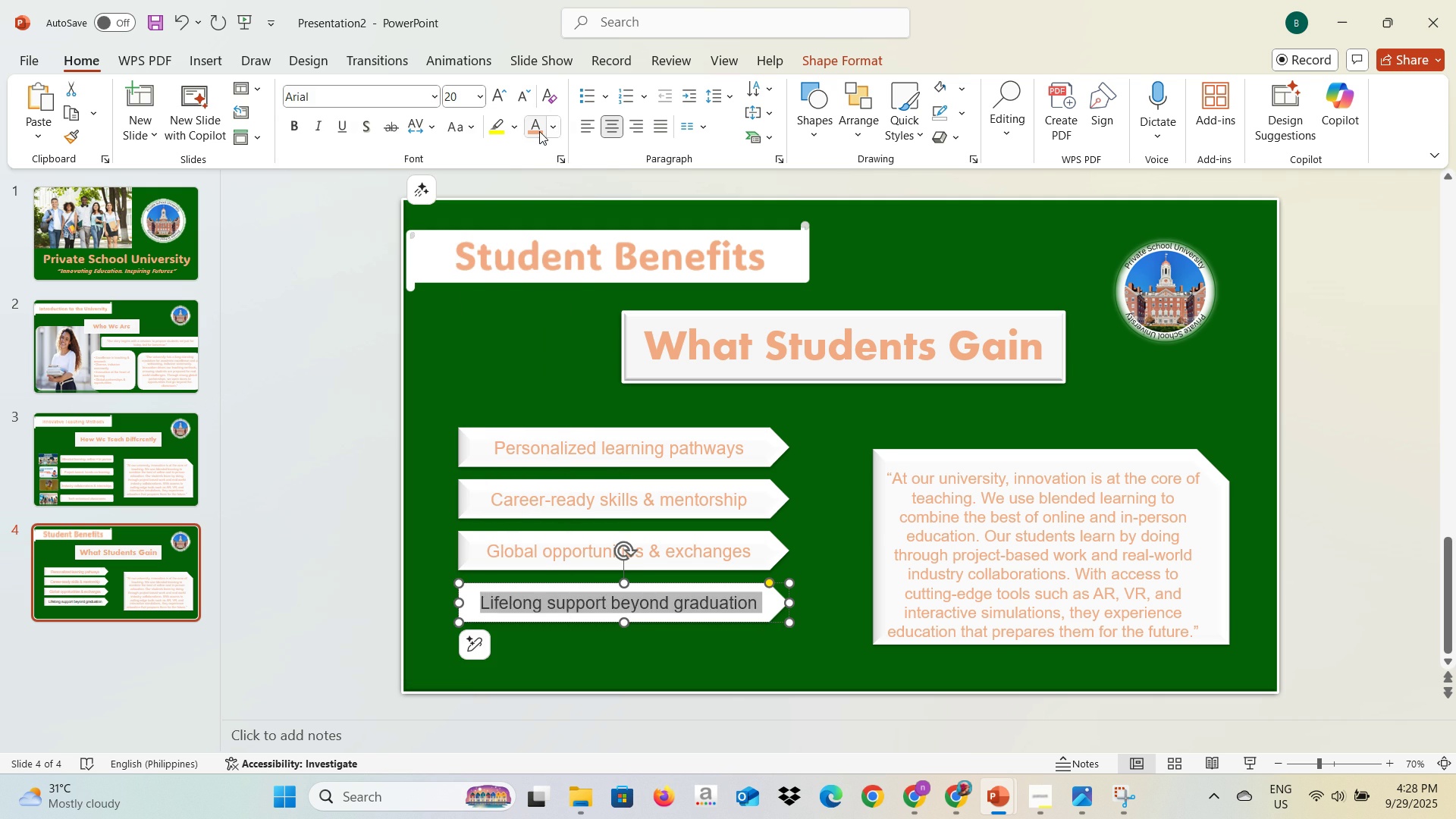 
left_click([539, 131])
 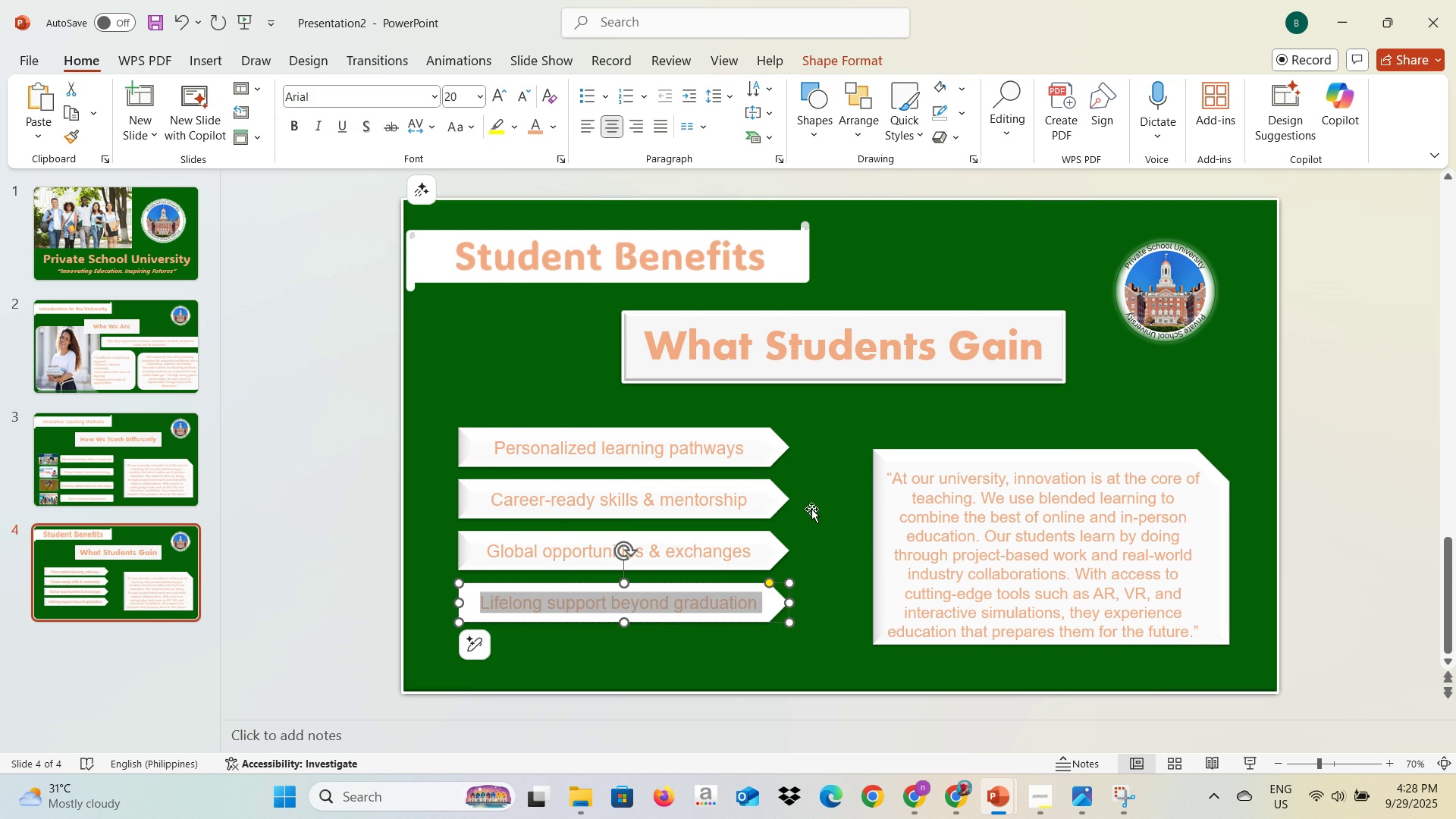 
left_click([811, 509])
 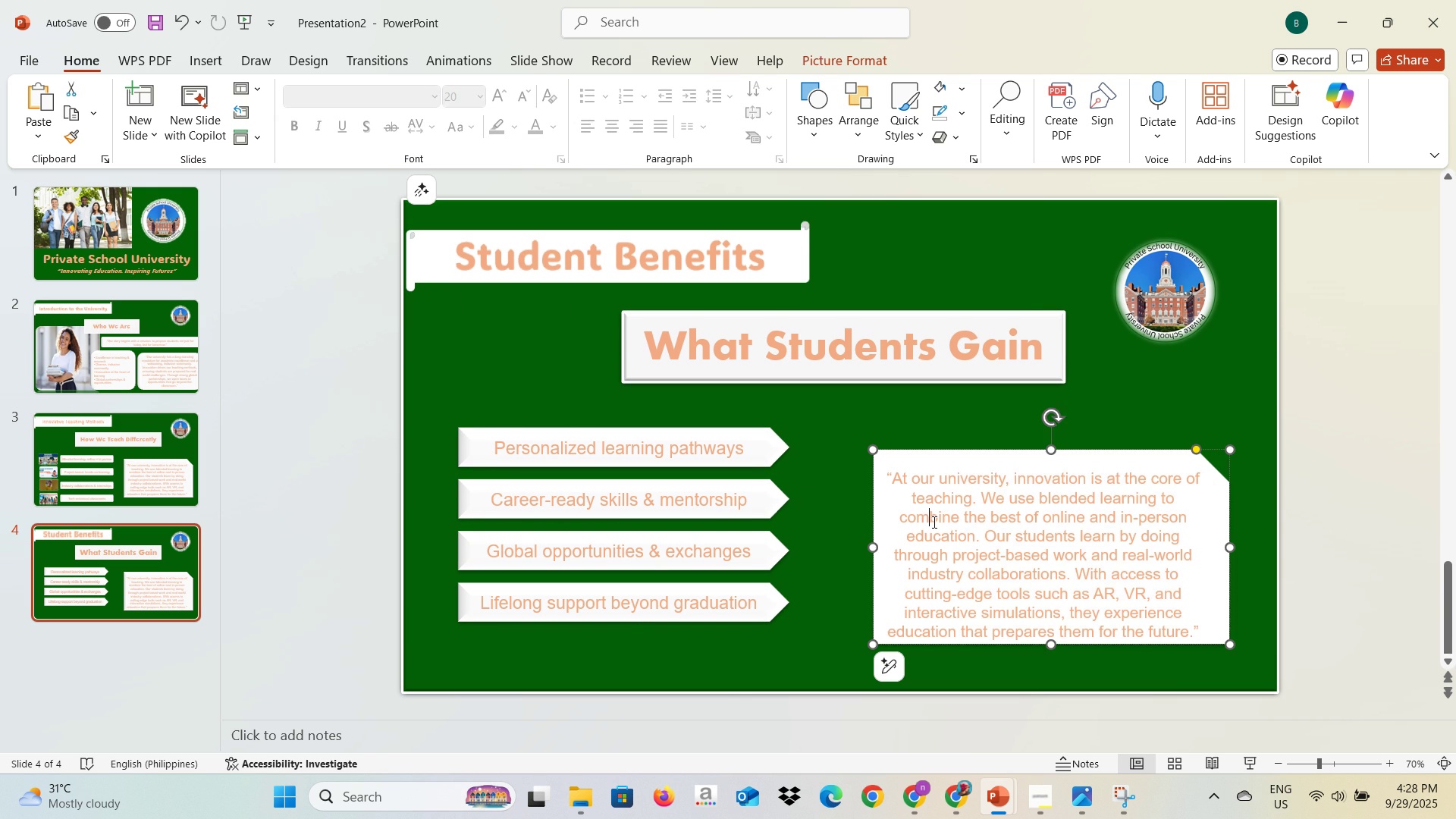 
left_click([933, 522])
 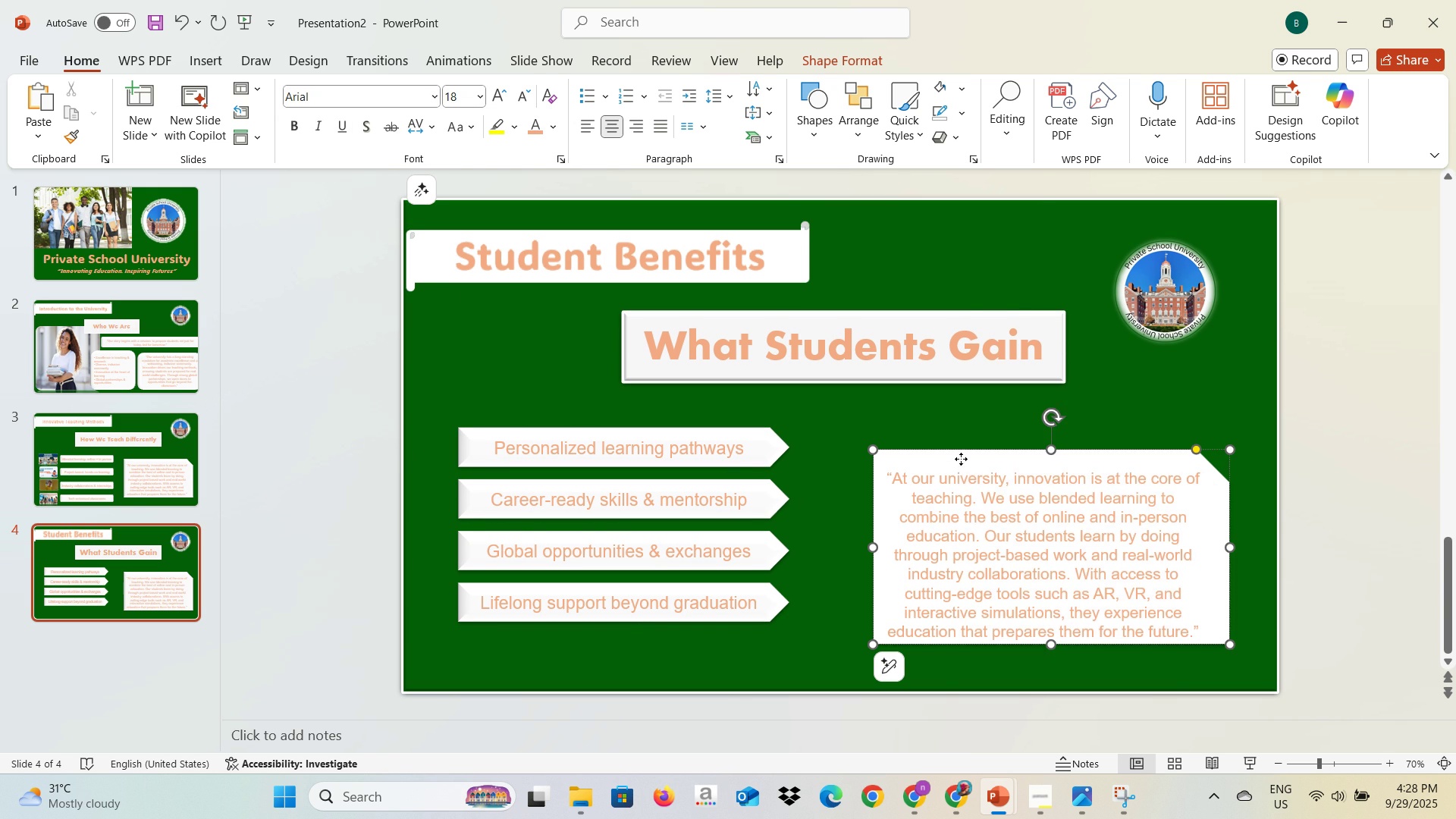 
left_click([961, 459])
 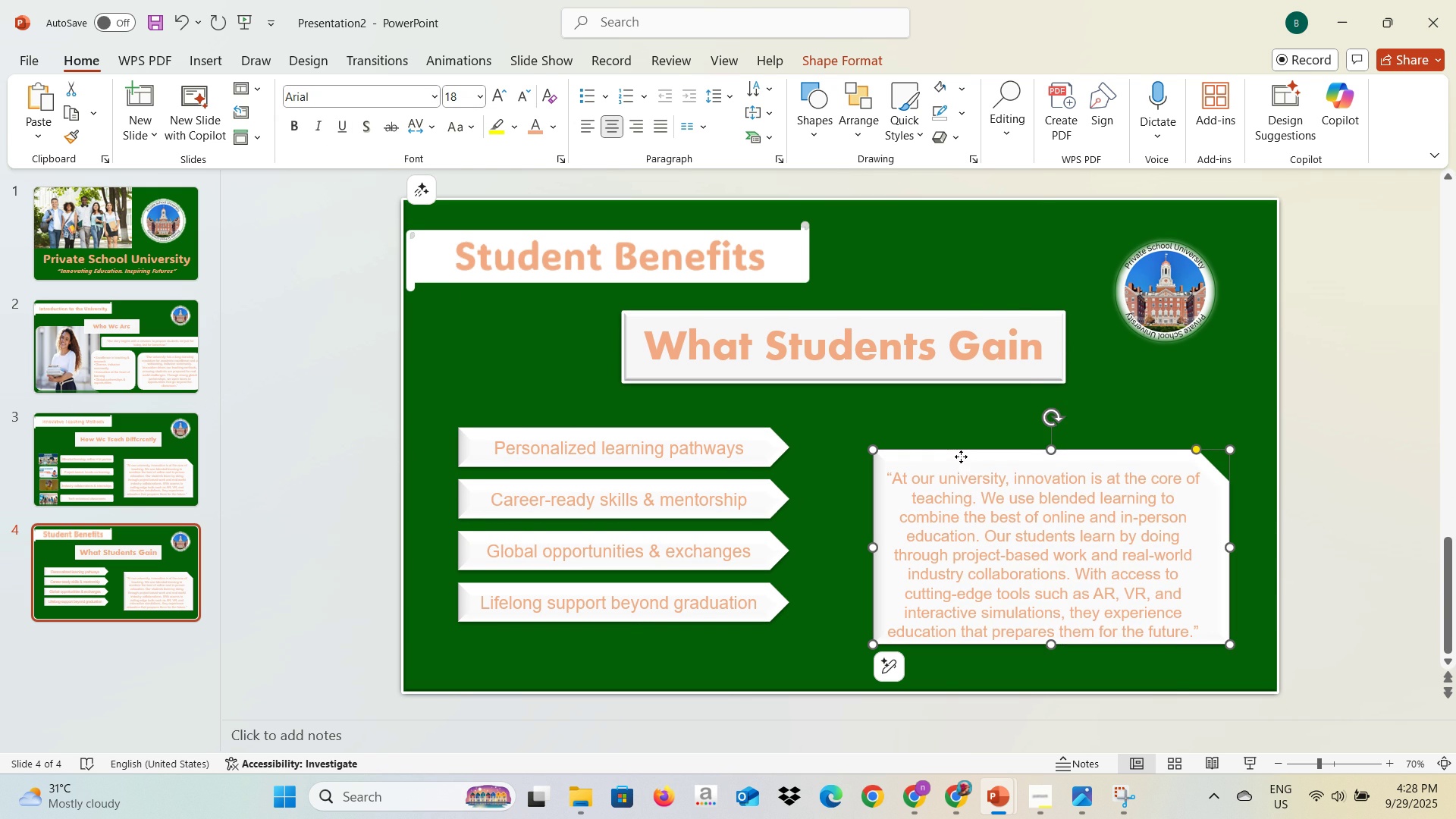 
right_click([961, 458])
 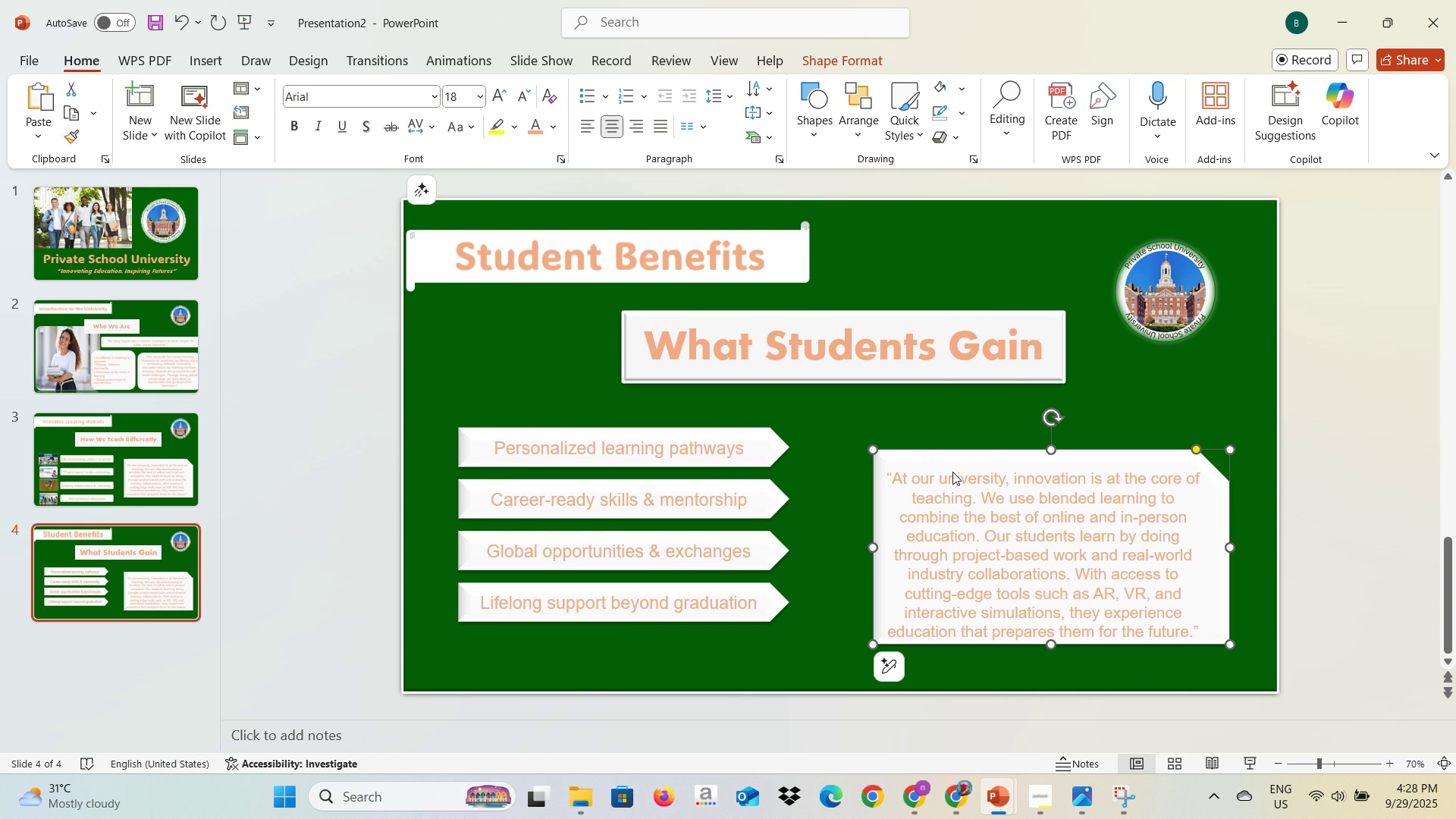 
wait(7.45)
 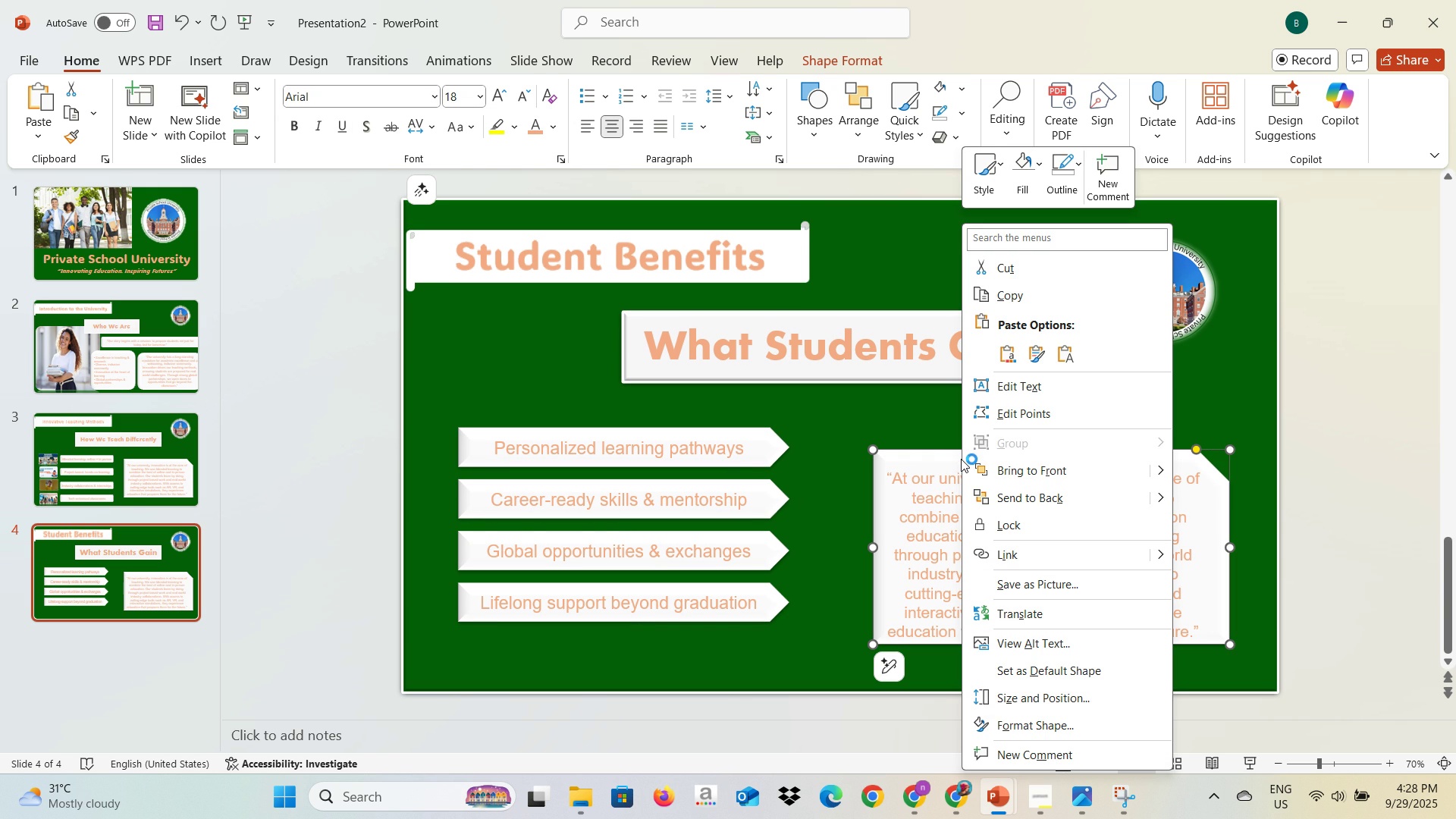 
double_click([953, 456])
 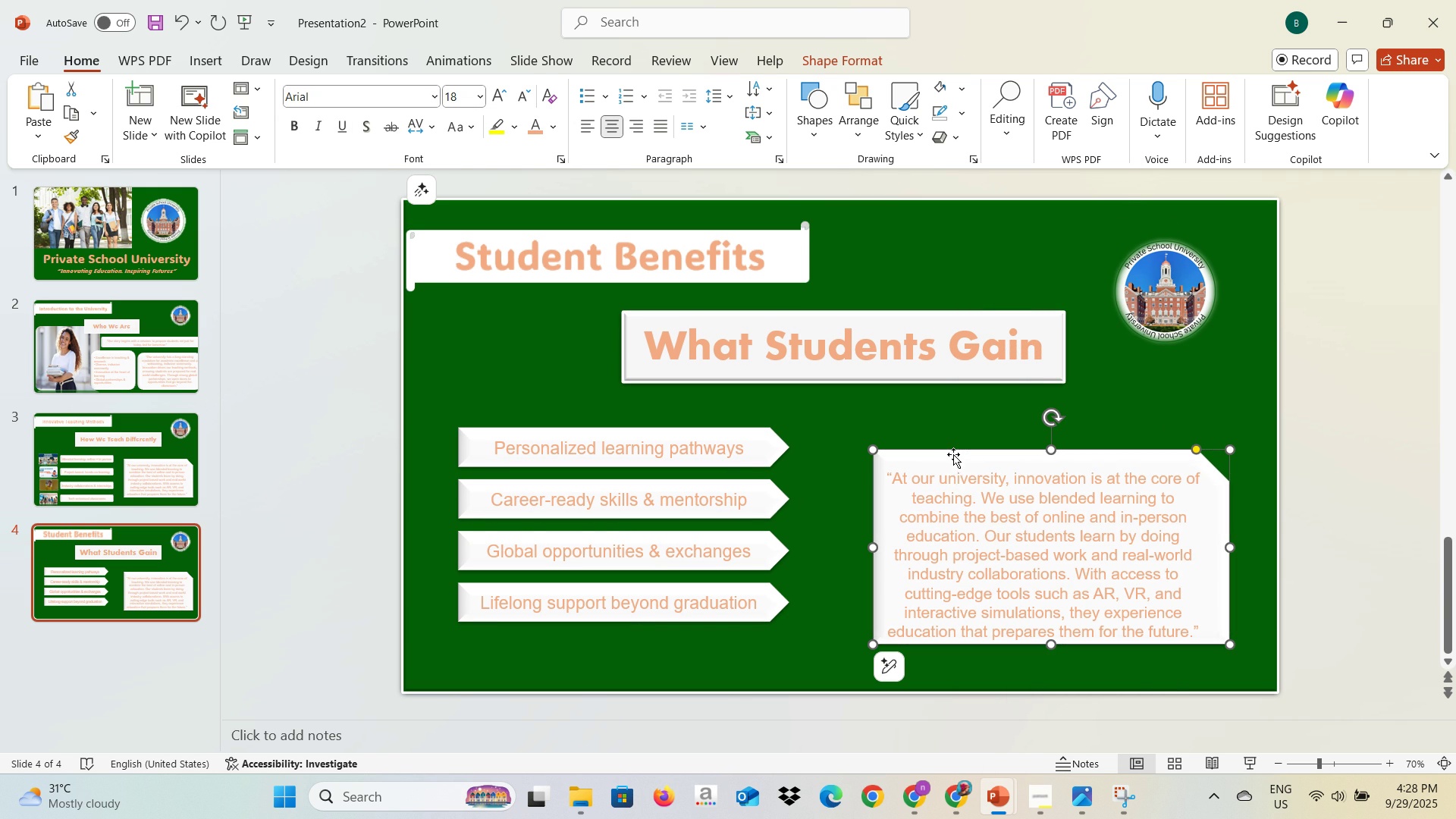 
double_click([953, 454])
 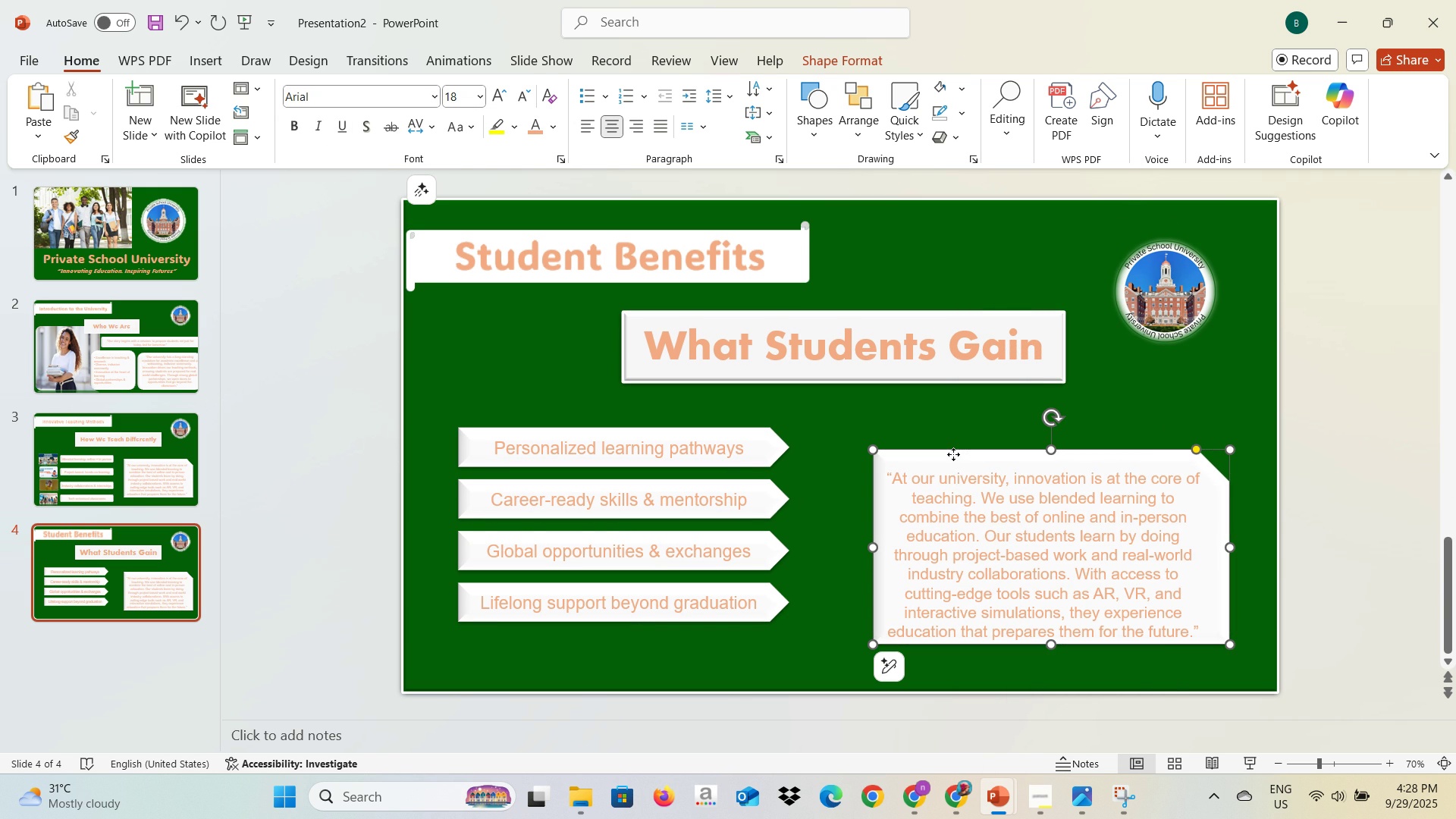 
right_click([953, 454])
 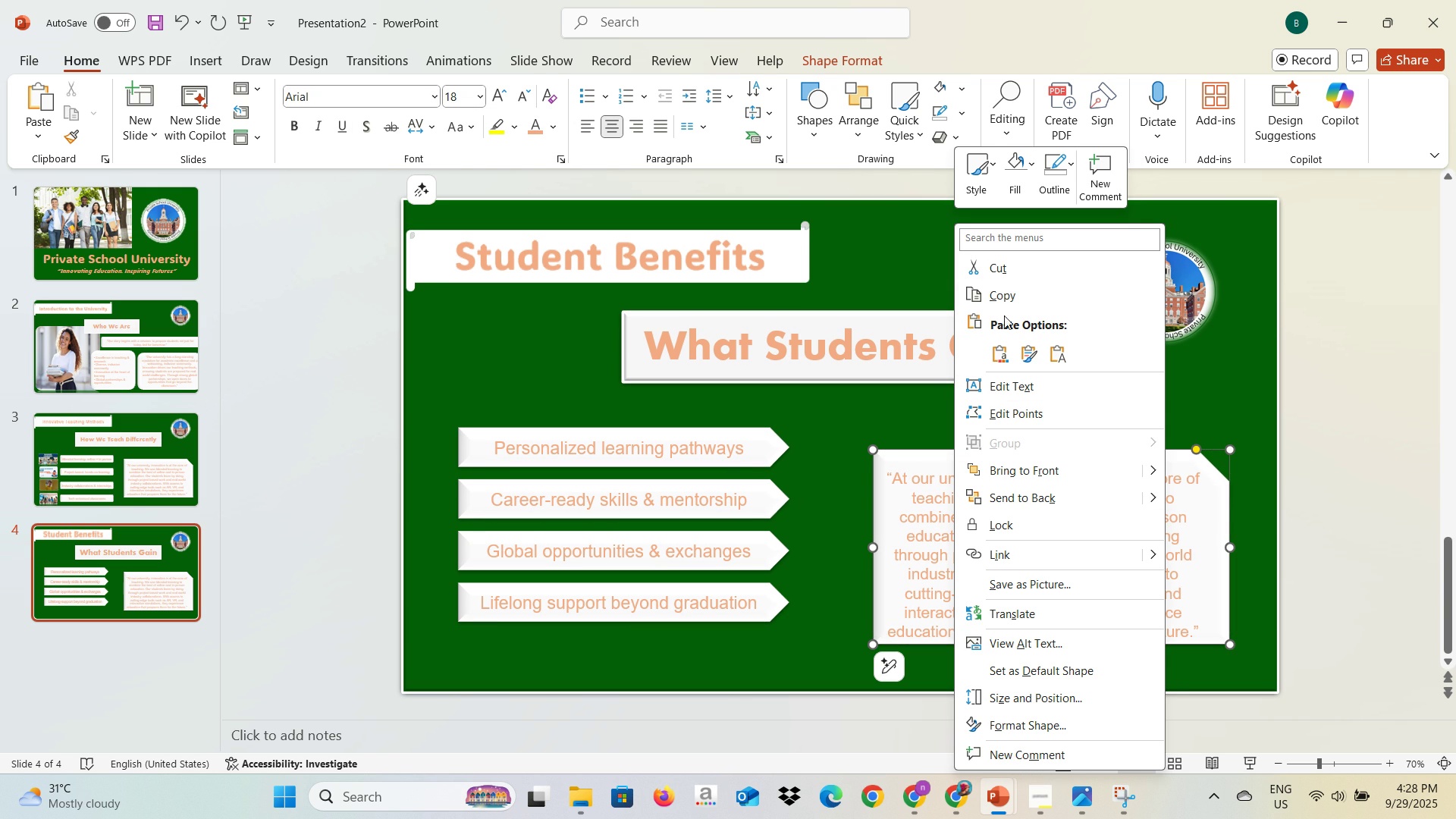 
left_click([966, 174])
 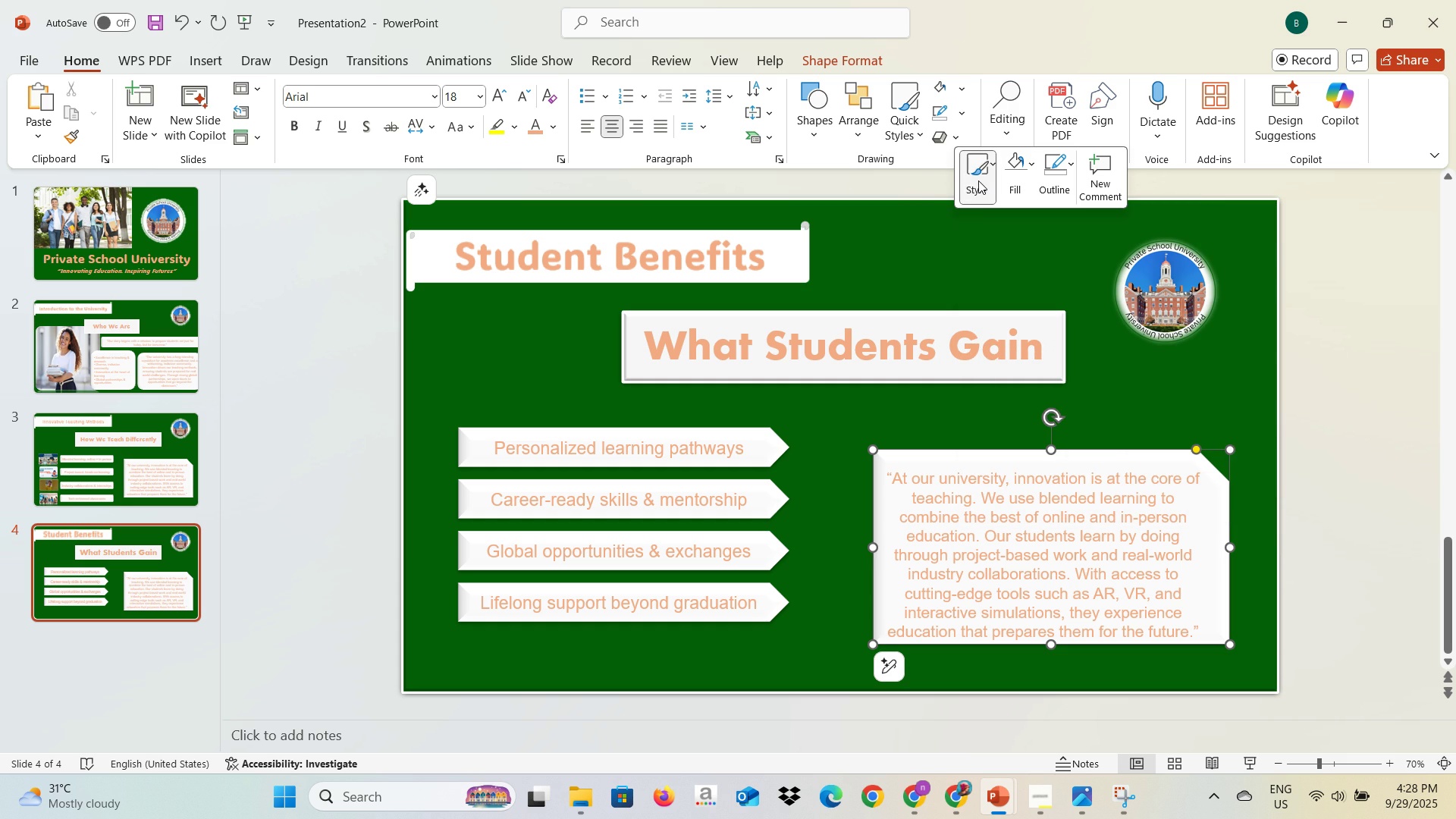 
left_click([978, 180])
 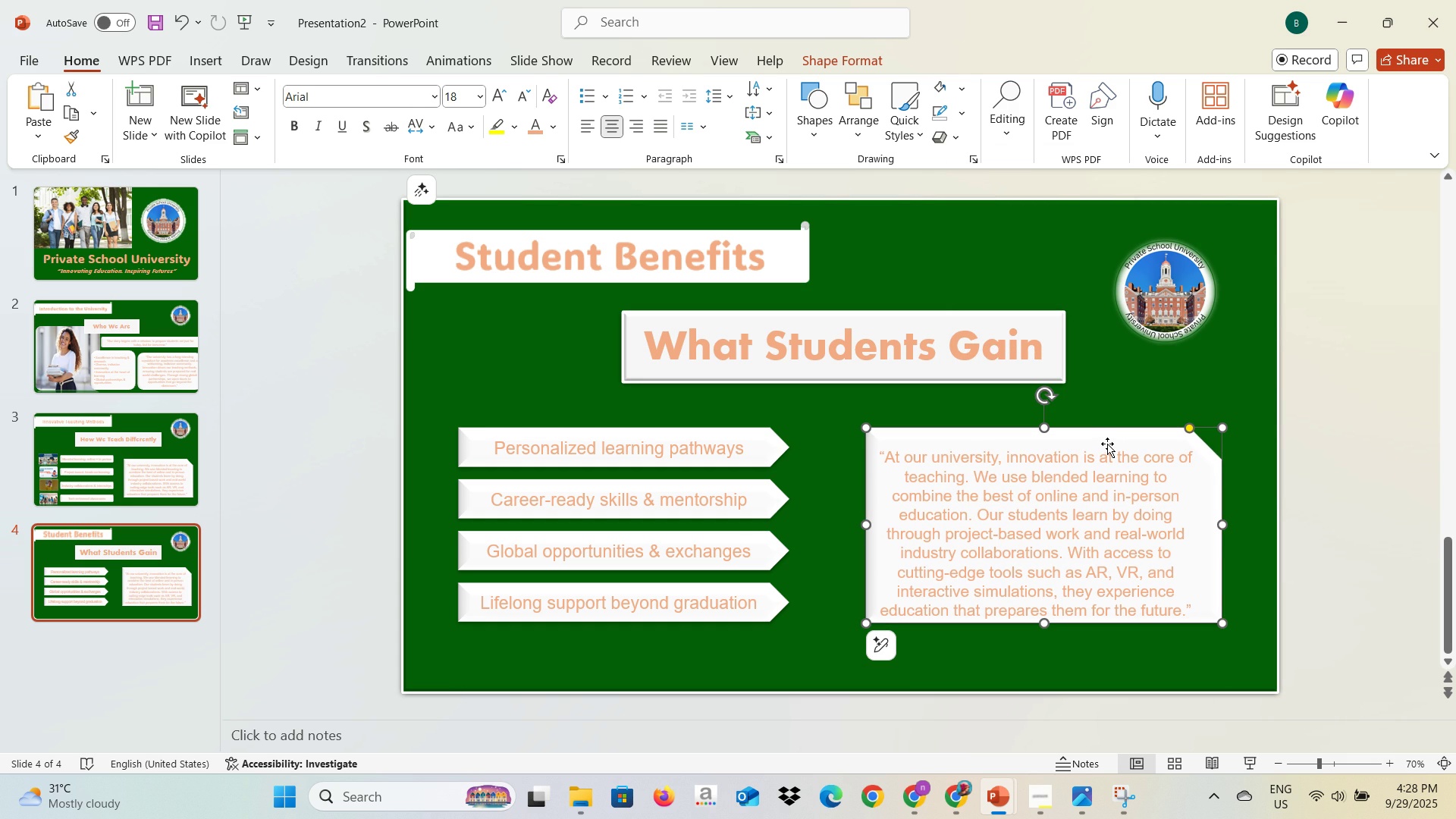 
key(Backspace)
 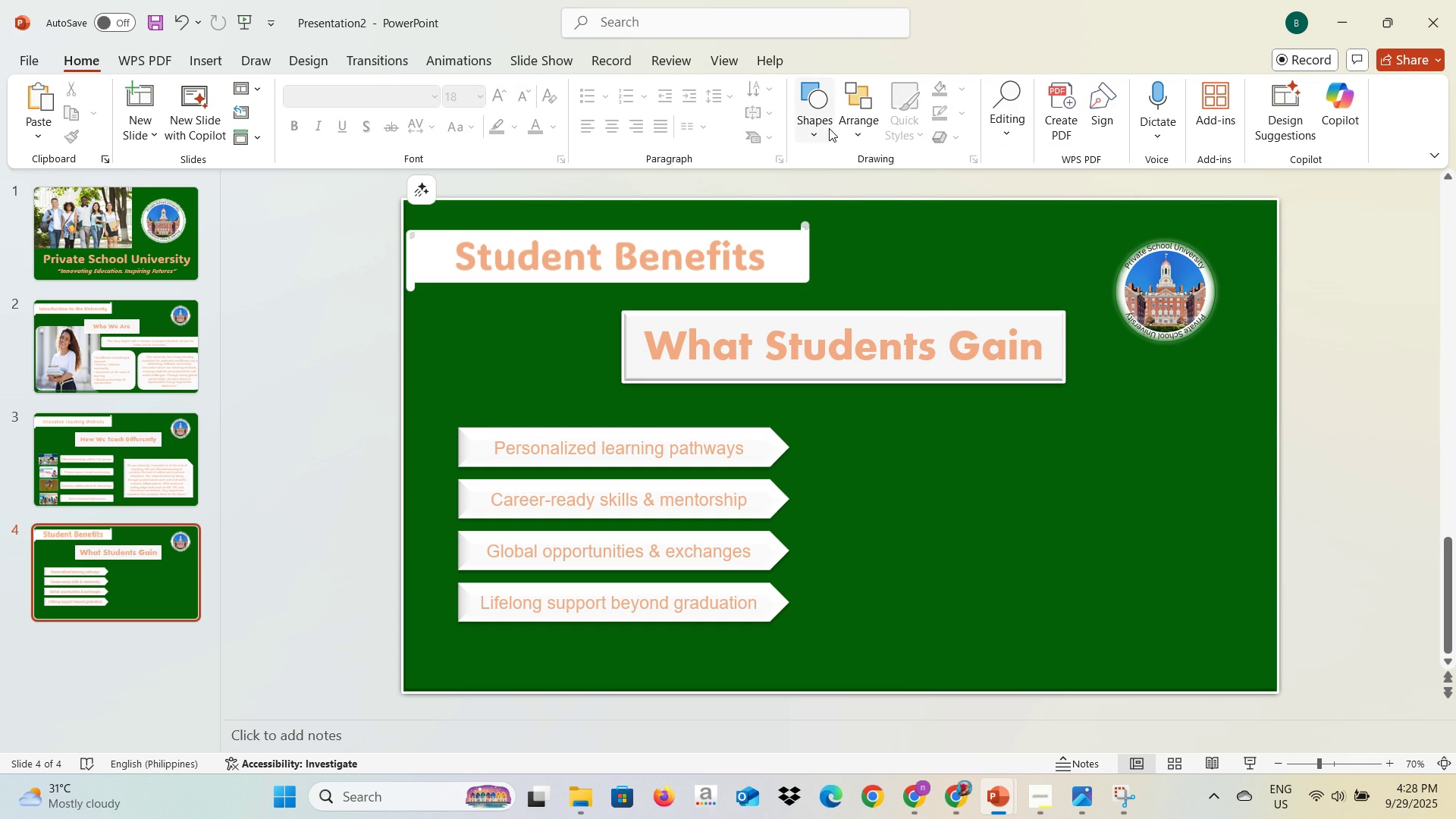 
left_click([827, 126])
 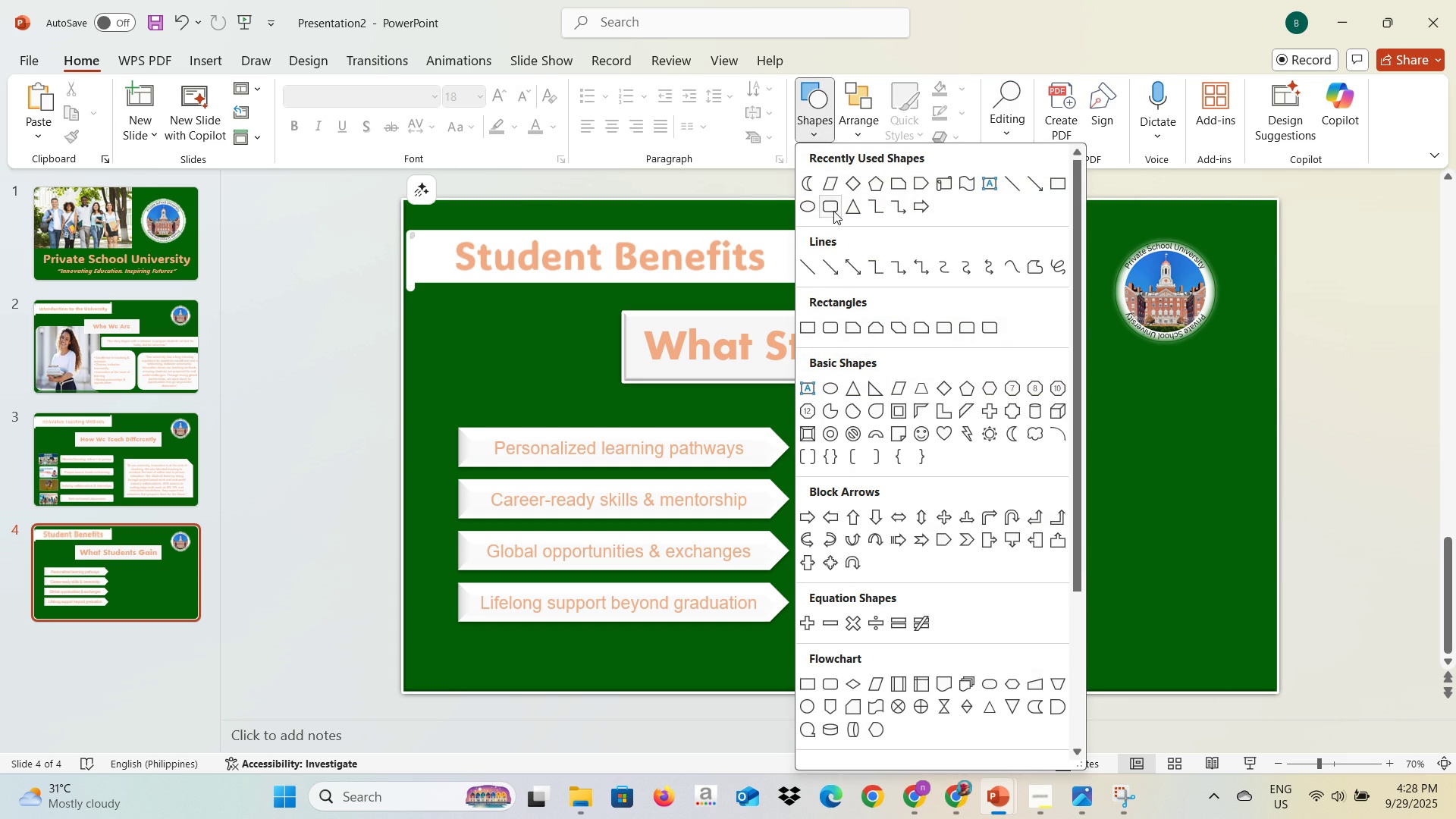 
left_click([830, 211])
 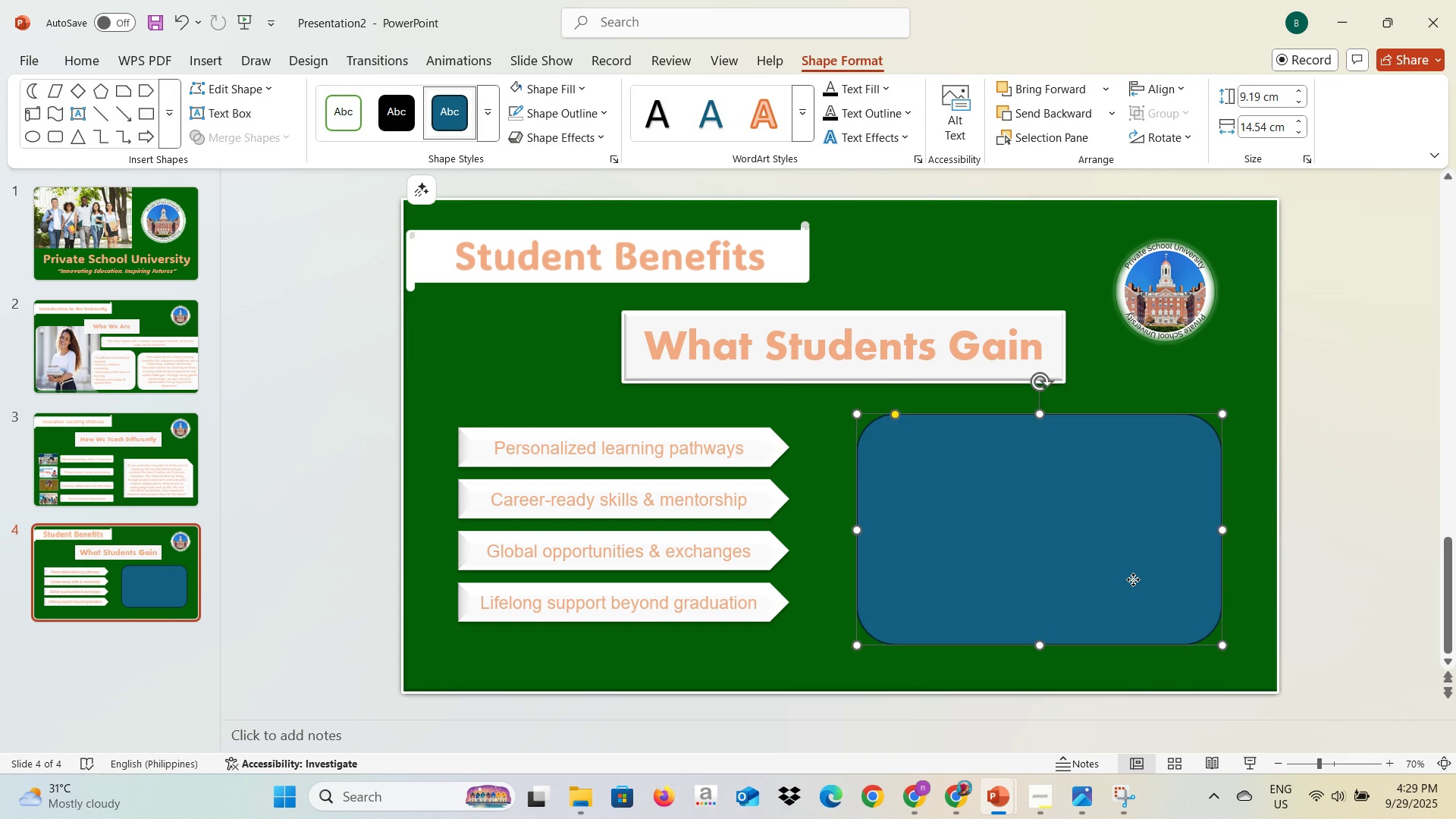 
wait(7.79)
 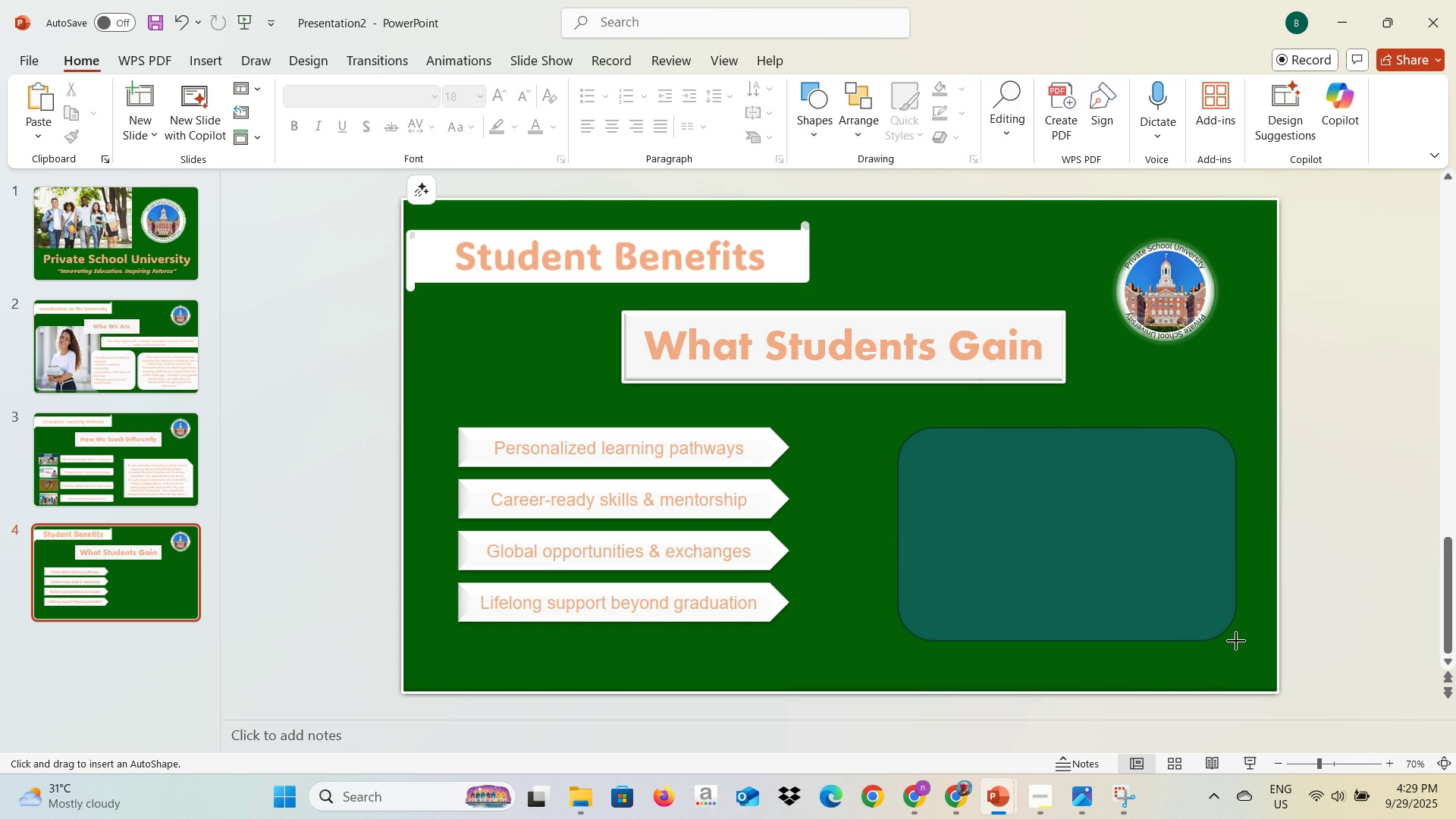 
left_click([352, 121])
 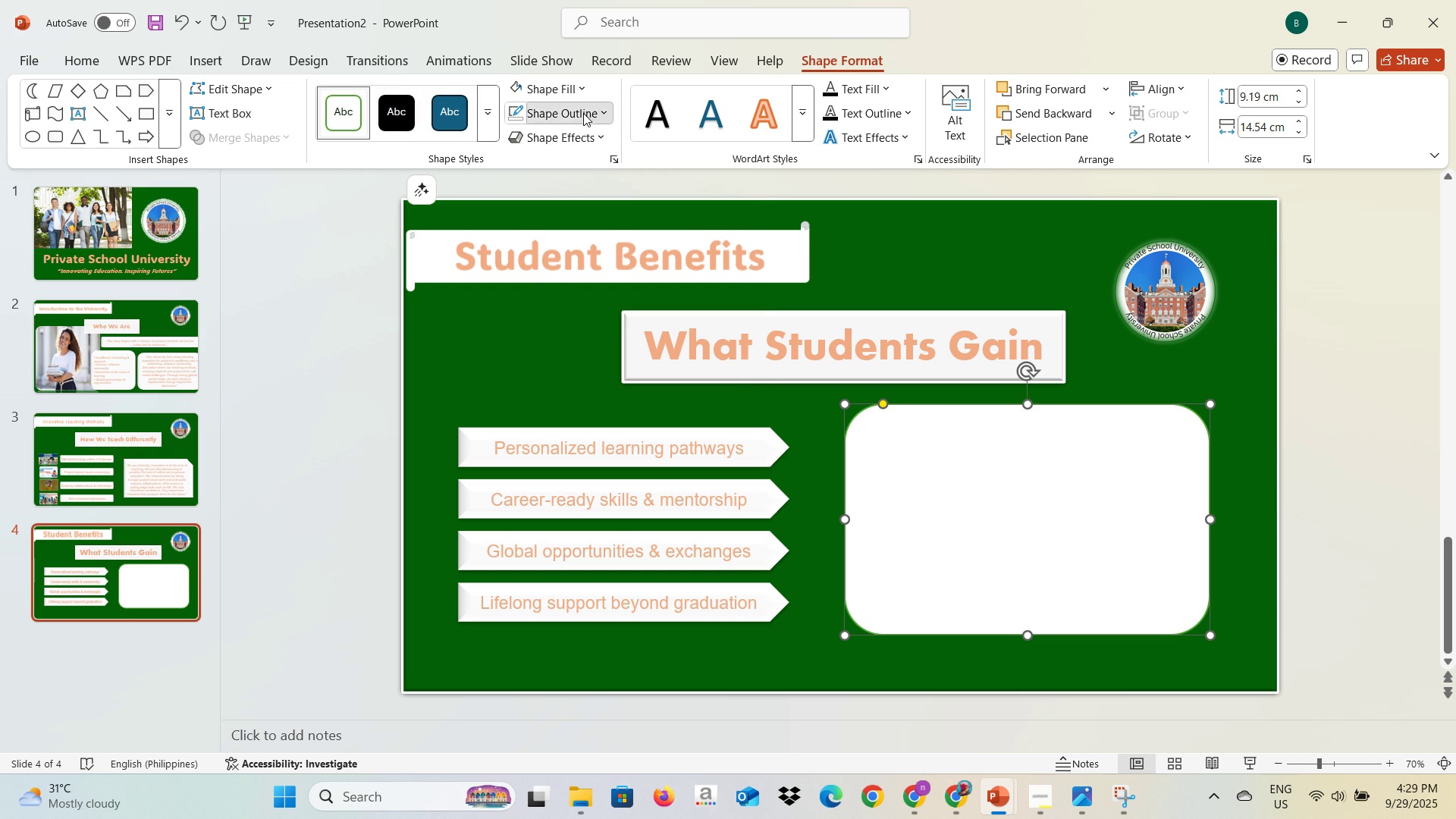 
left_click([583, 113])
 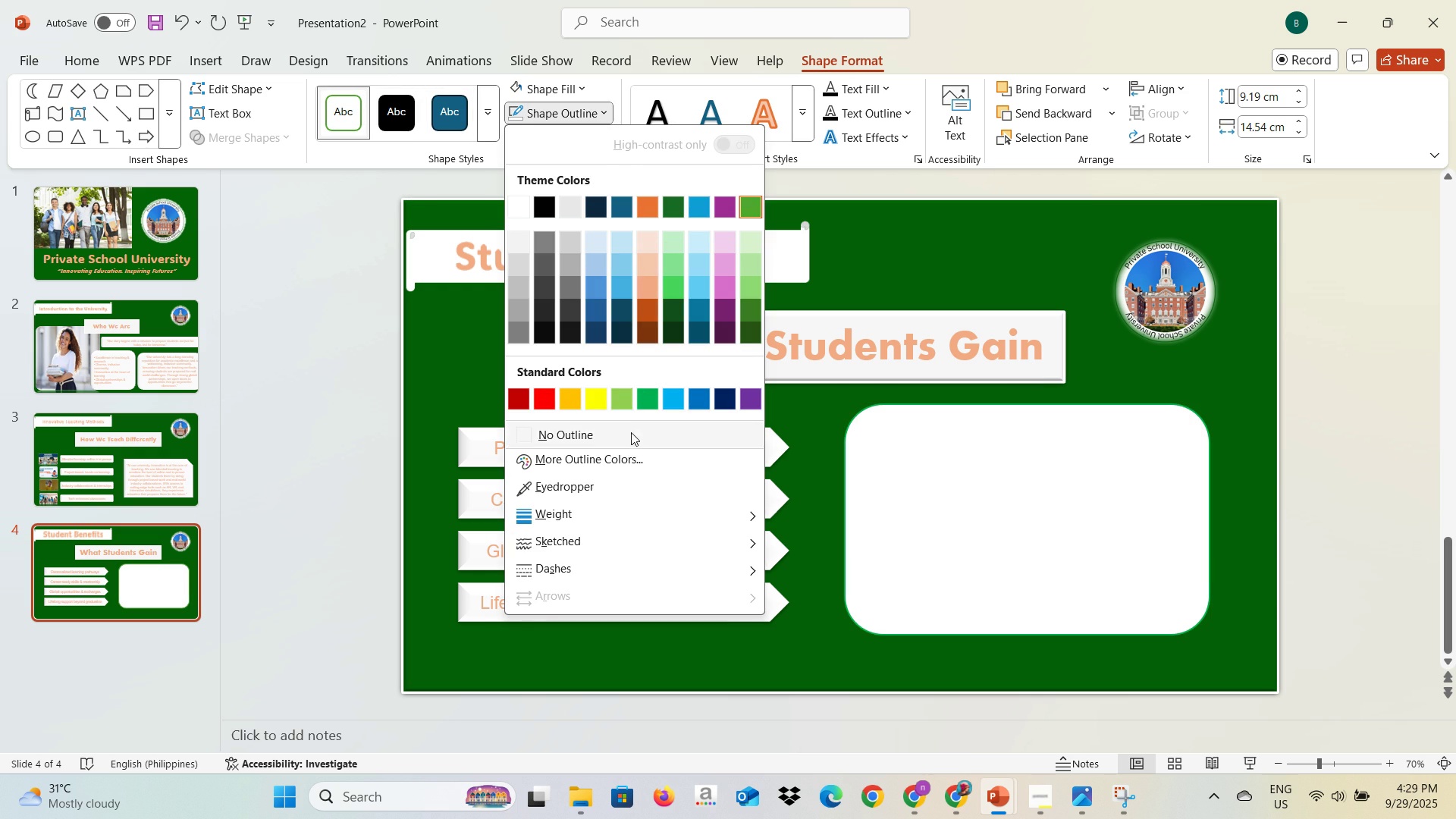 
left_click([631, 434])
 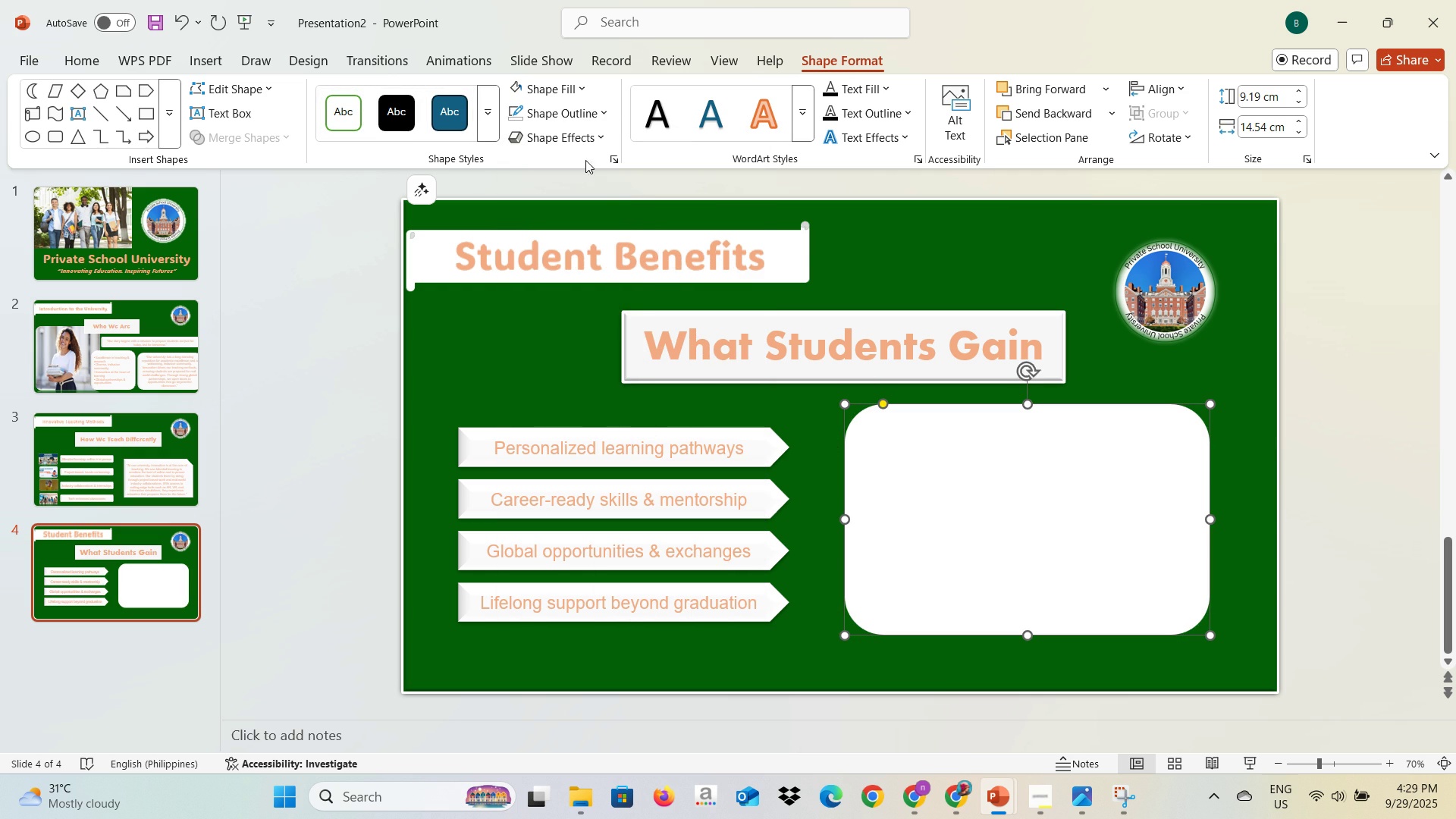 
left_click([562, 138])
 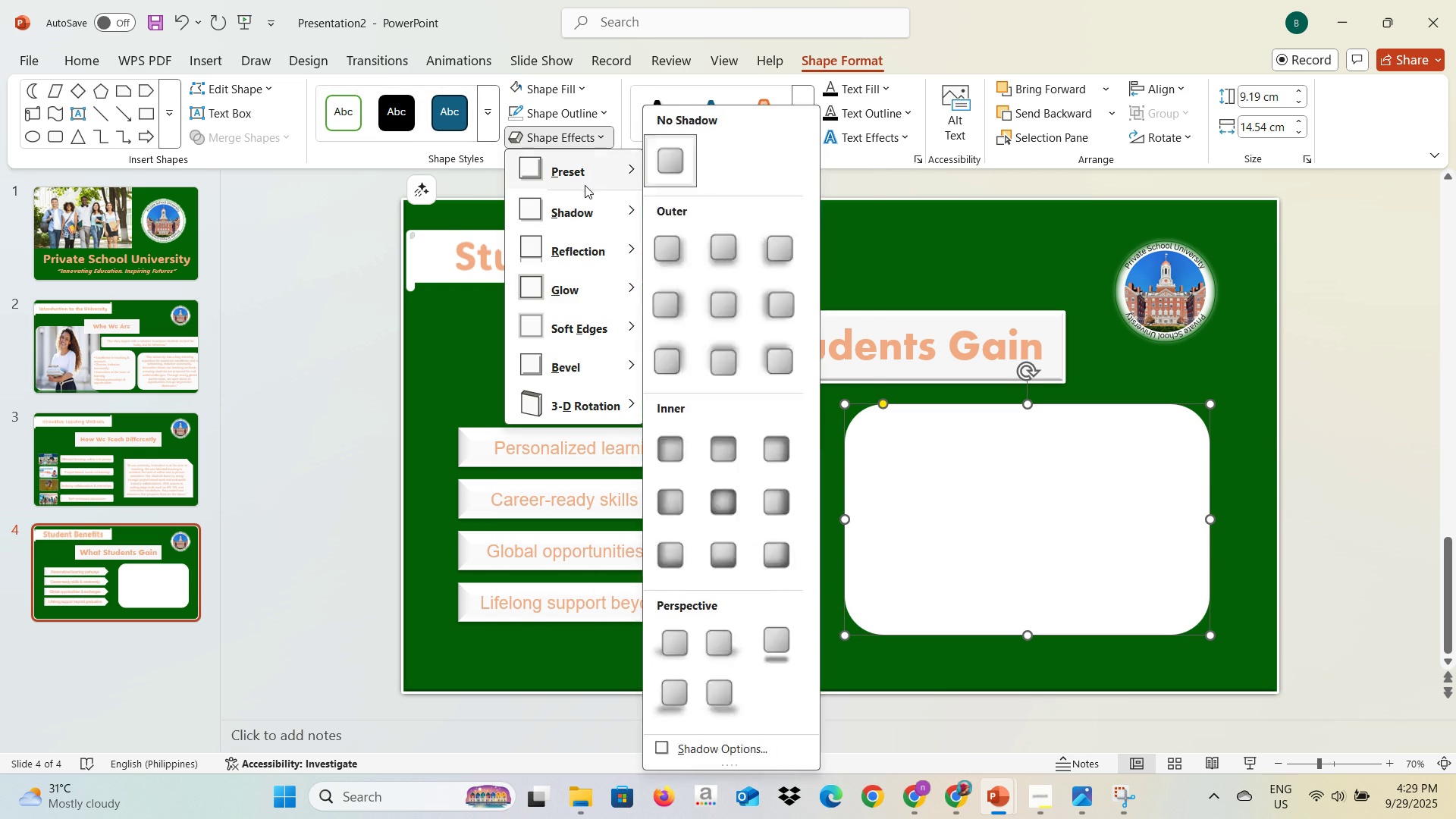 
left_click([585, 184])
 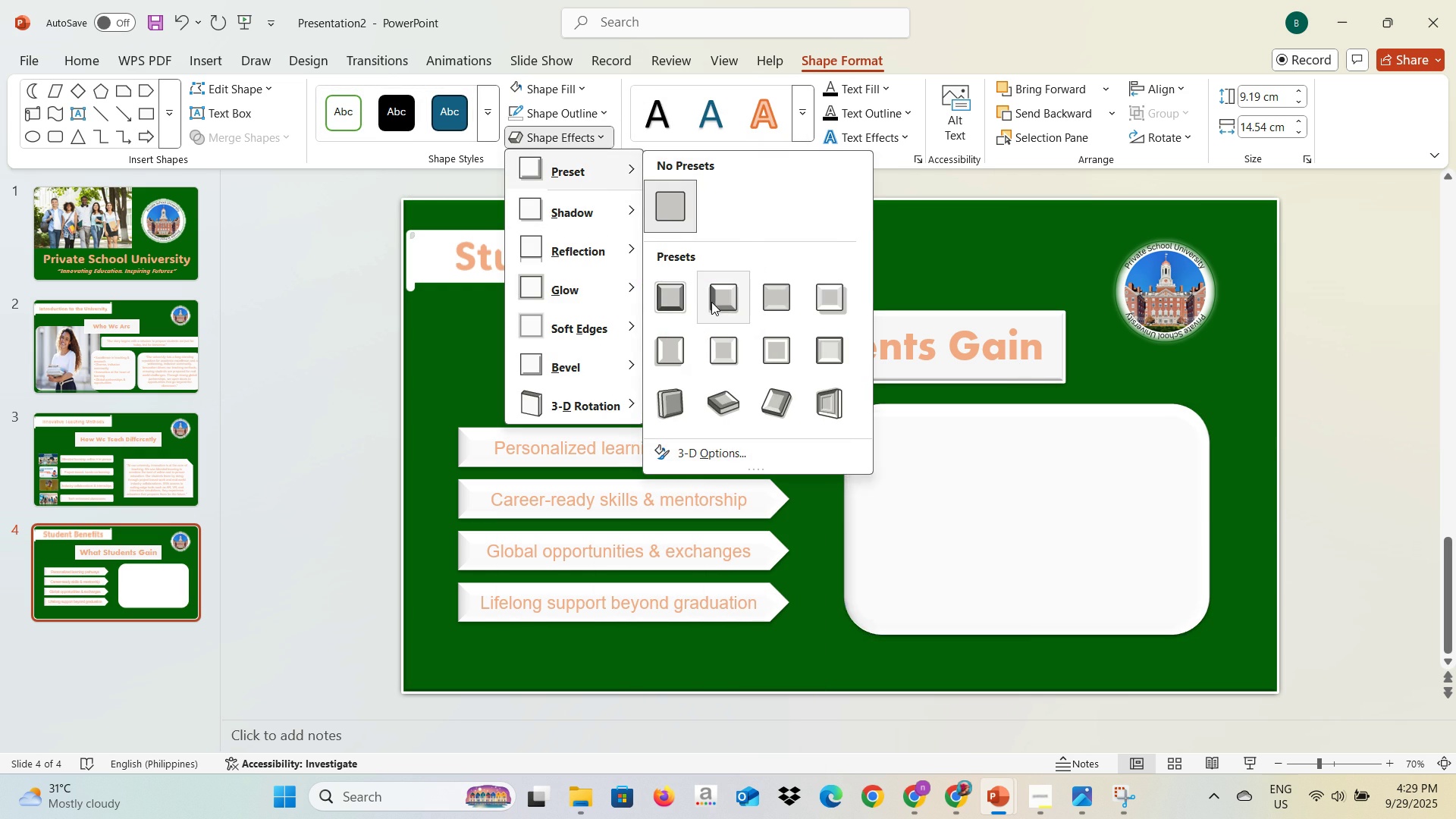 
left_click([711, 302])
 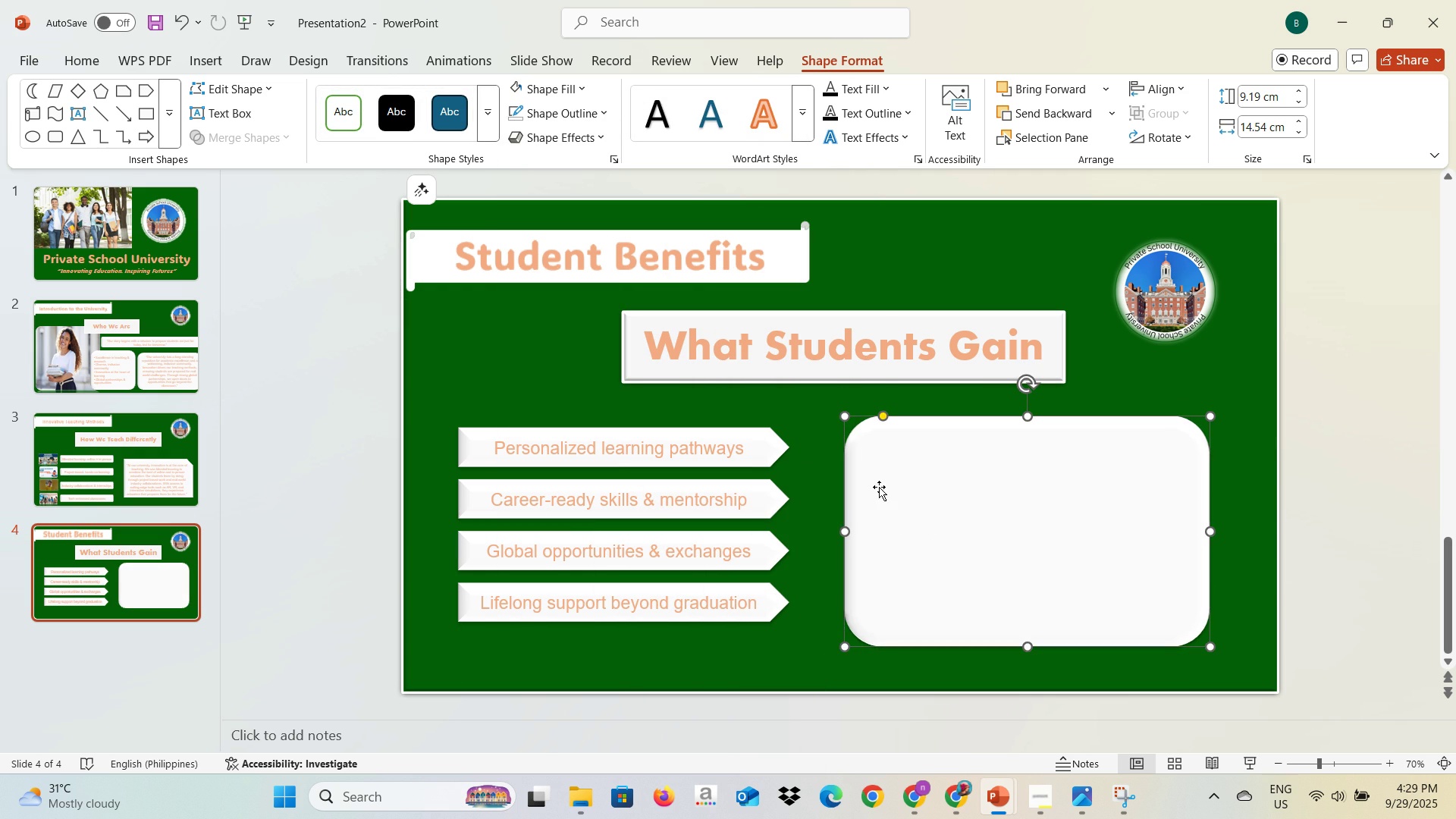 
key(Alt+AltLeft)
 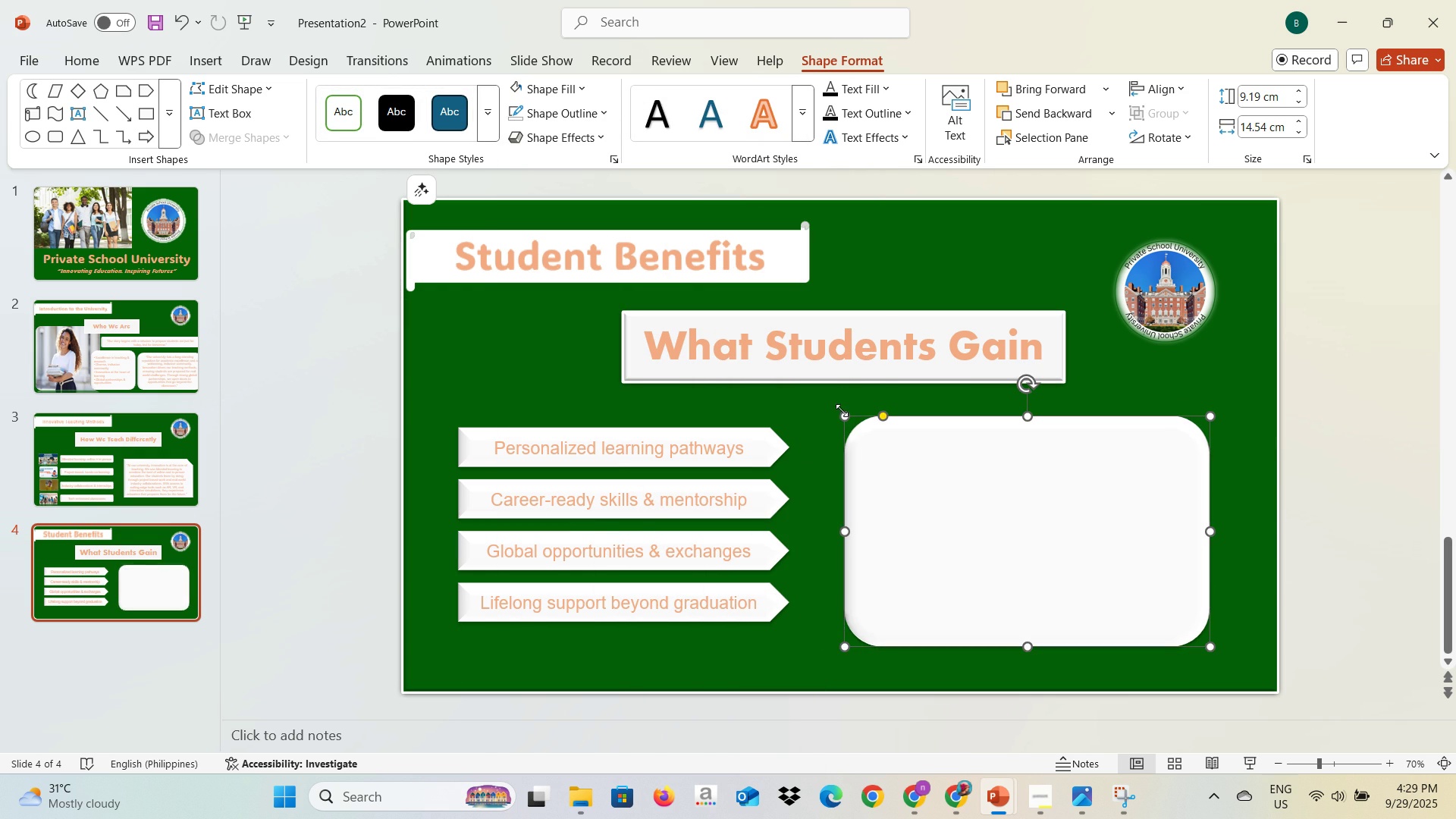 
key(Alt+Tab)
 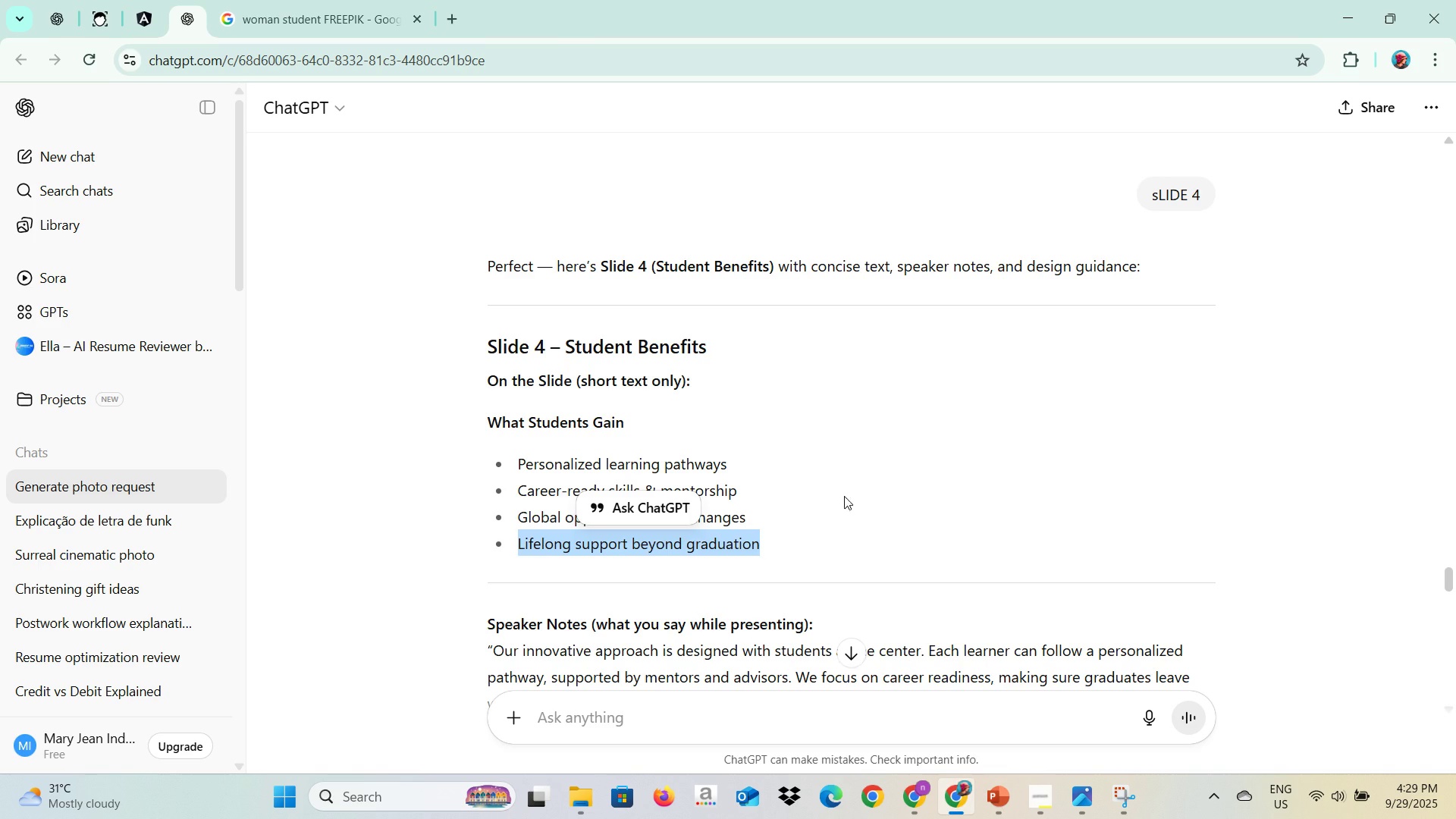 
scroll: coordinate [846, 526], scroll_direction: down, amount: 3.0
 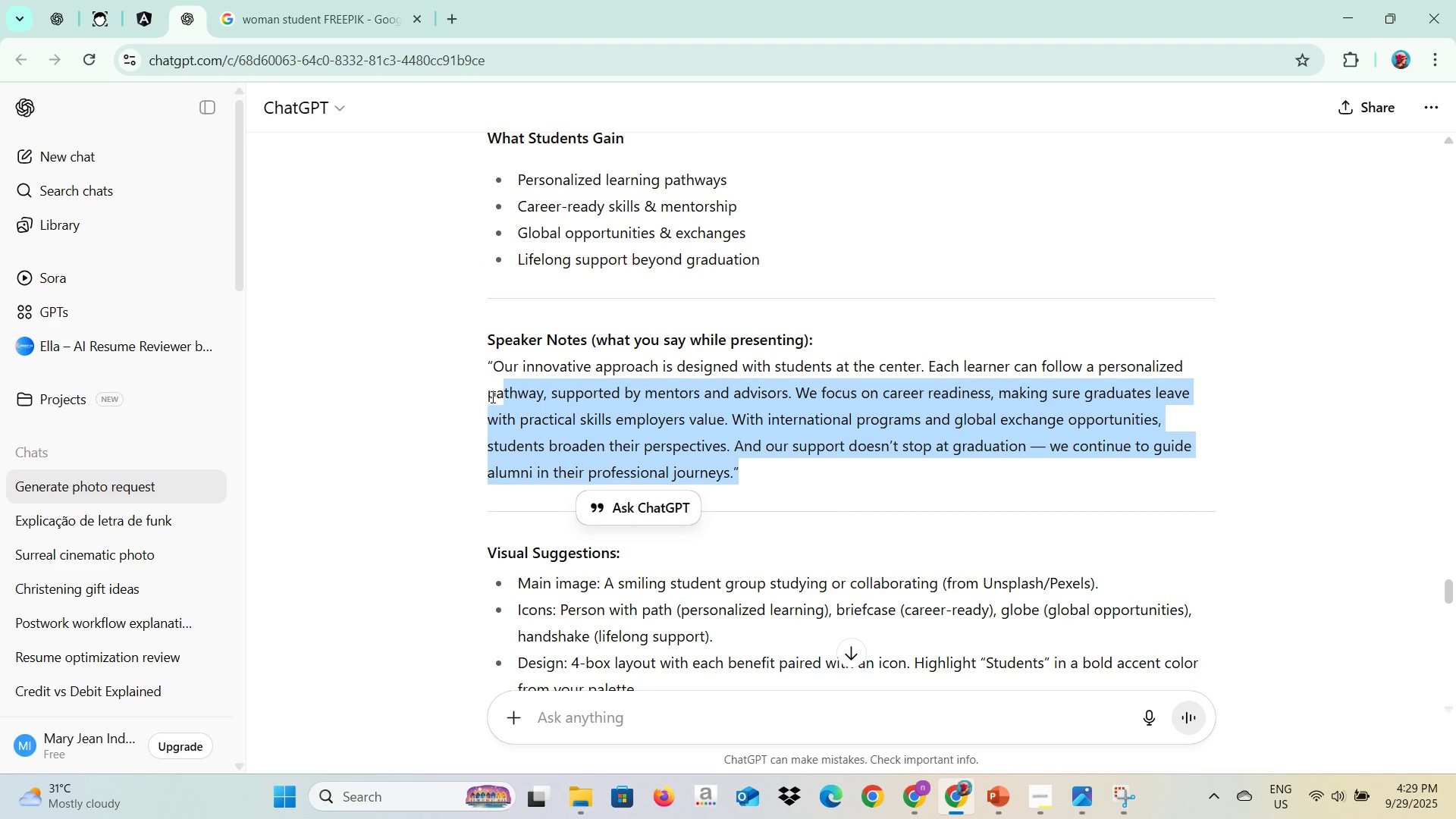 
key(Control+C)
 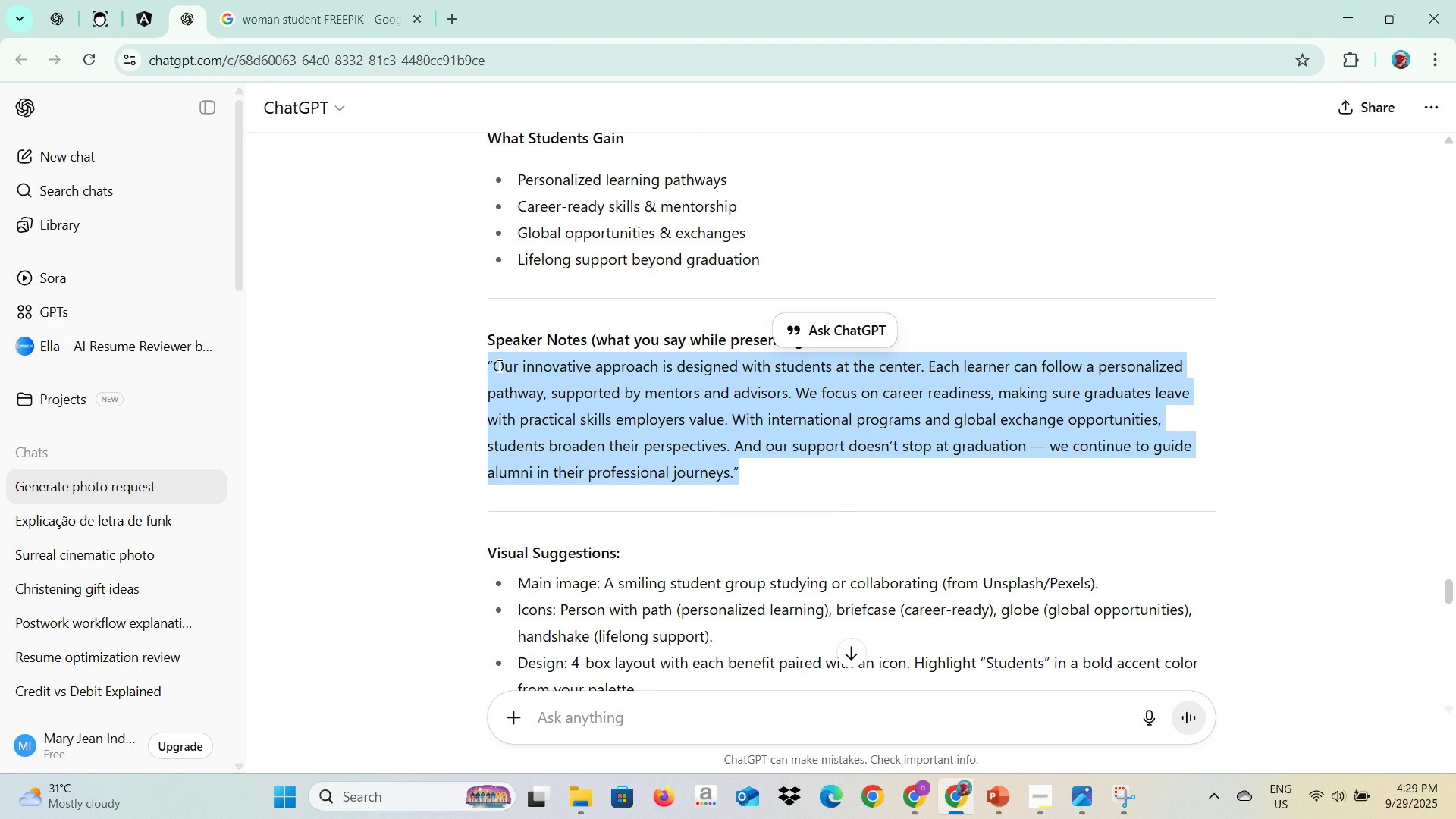 
key(Alt+AltLeft)
 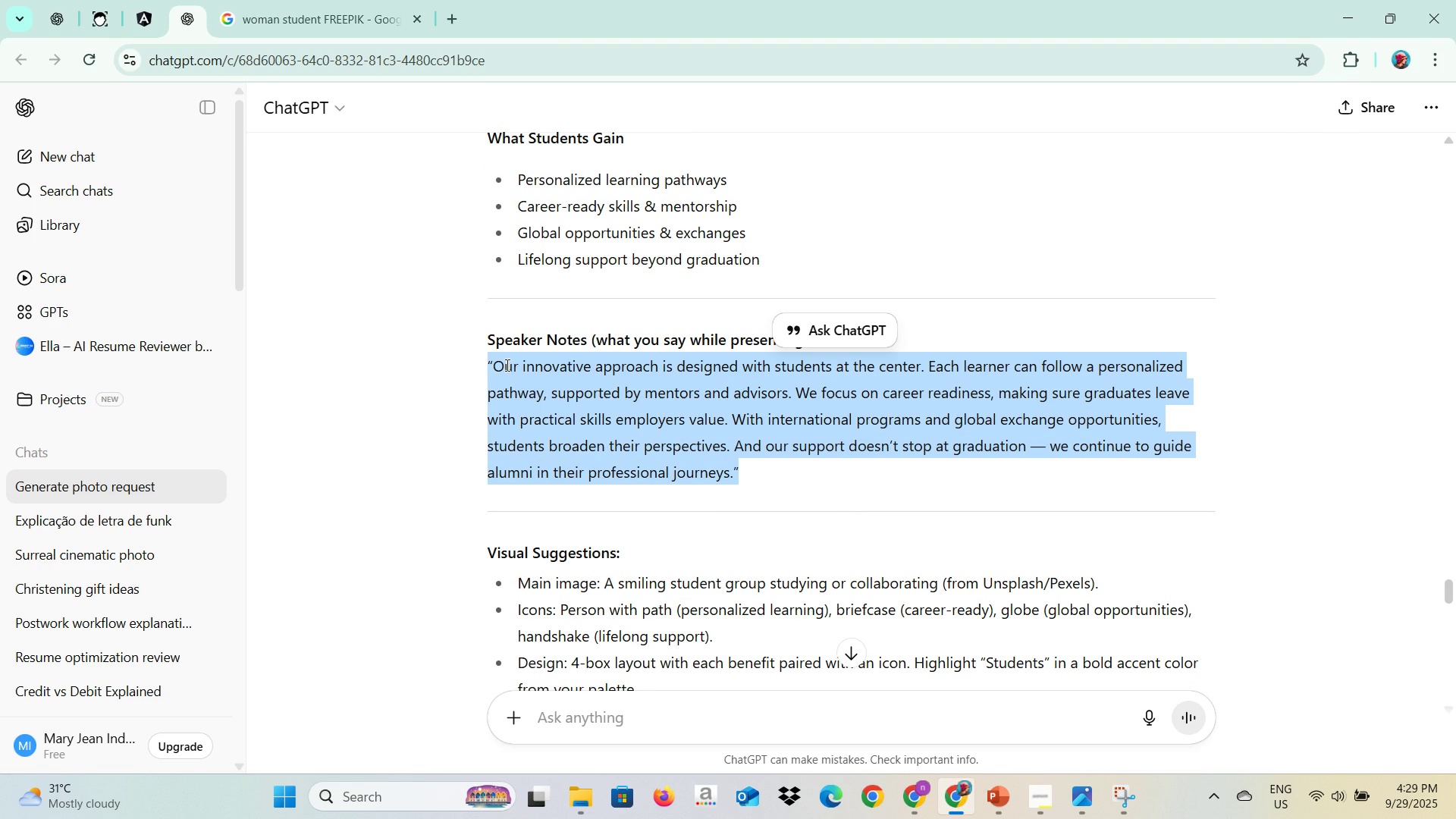 
key(Alt+Tab)
 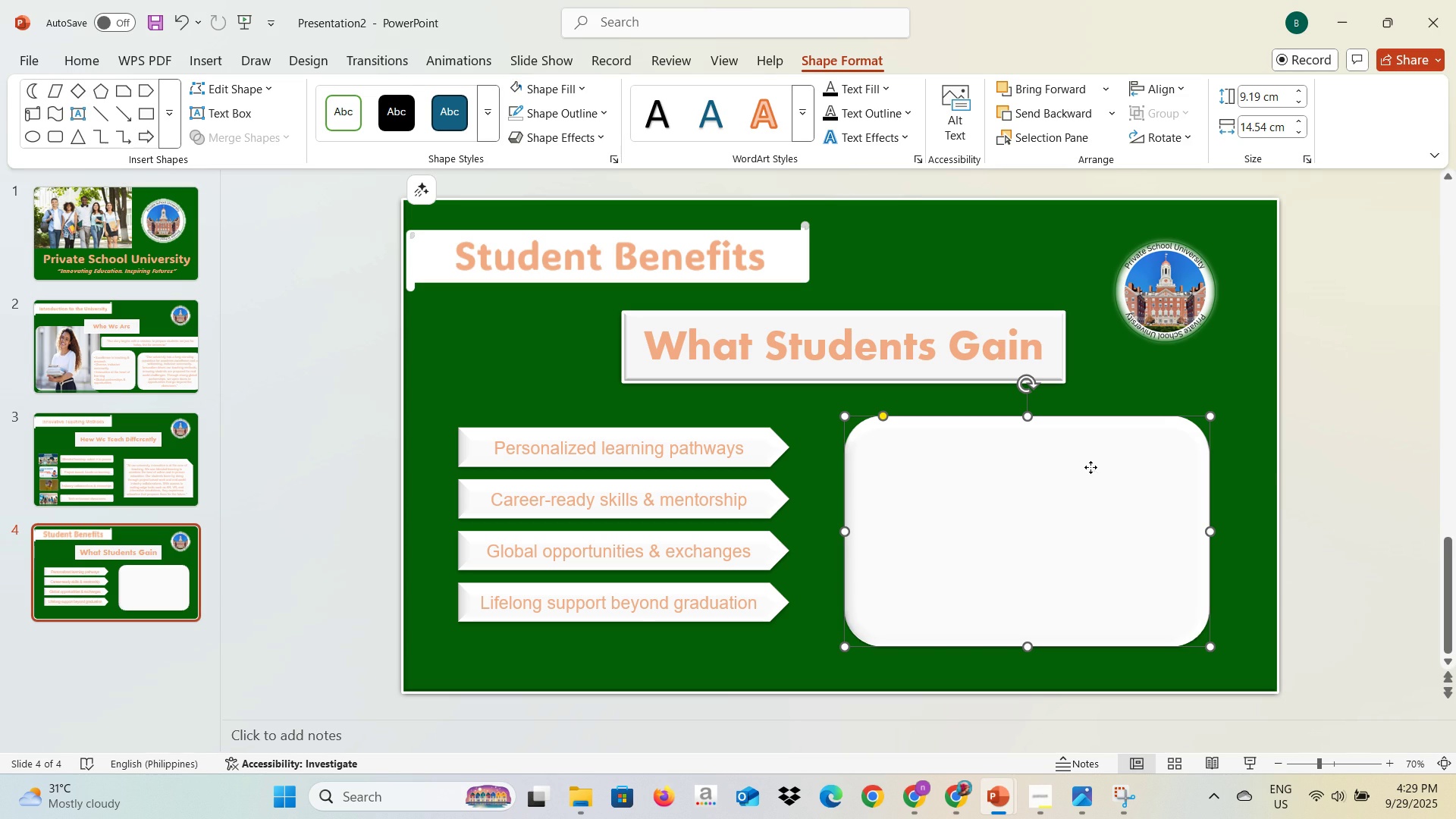 
double_click([1090, 467])
 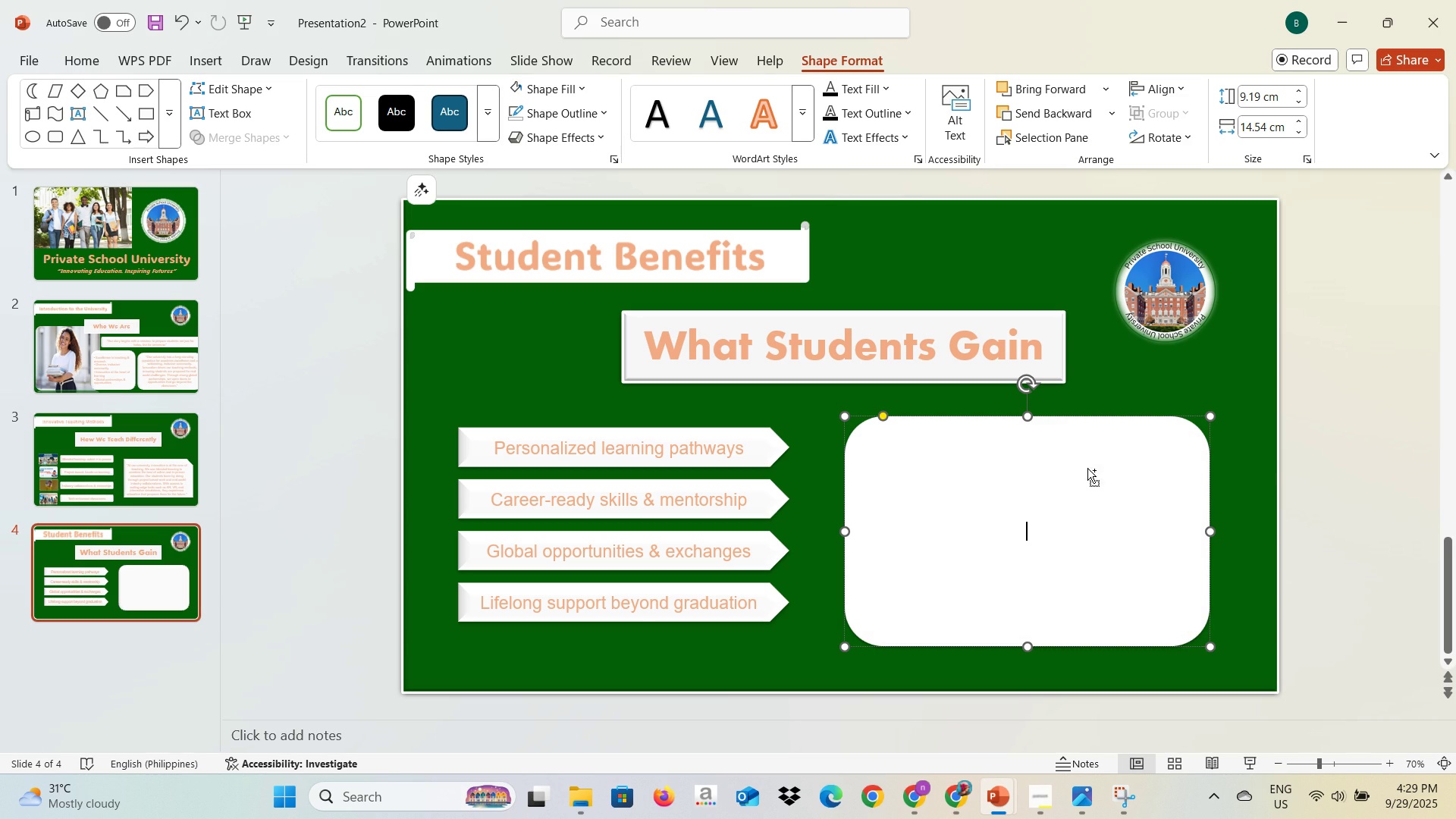 
key(Control+V)
 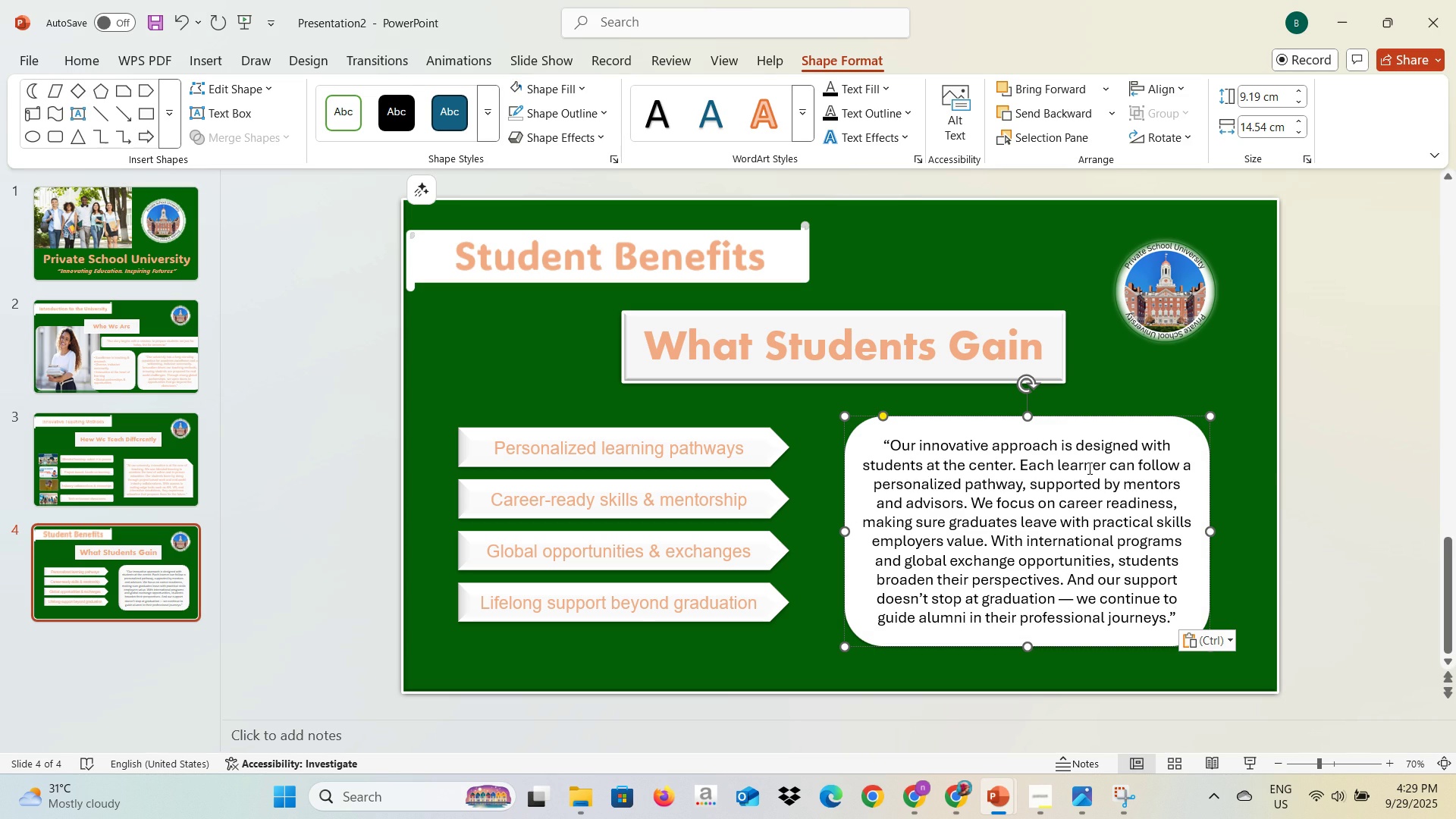 
key(Control+A)
 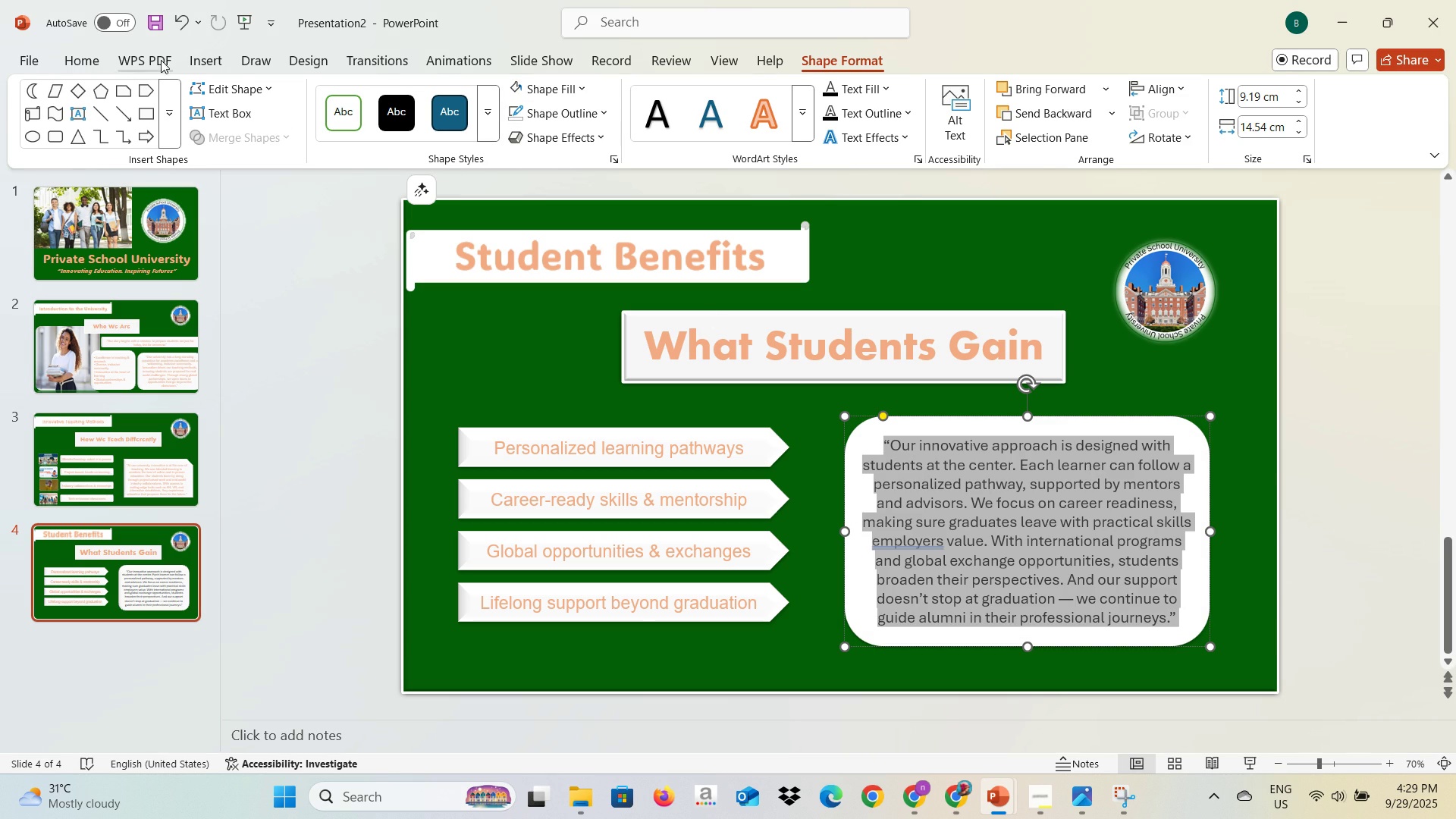 
left_click([105, 58])
 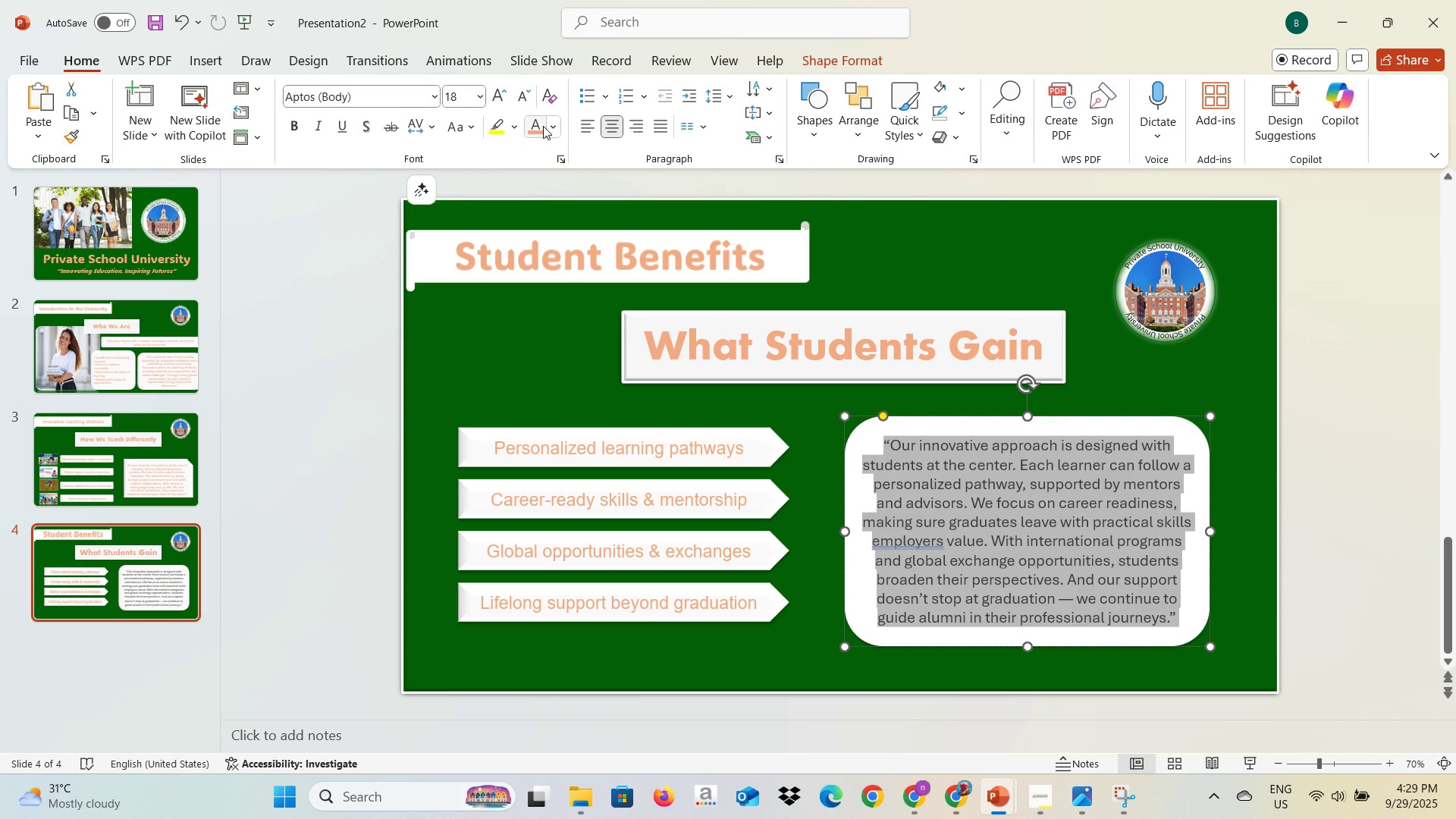 
left_click([543, 126])
 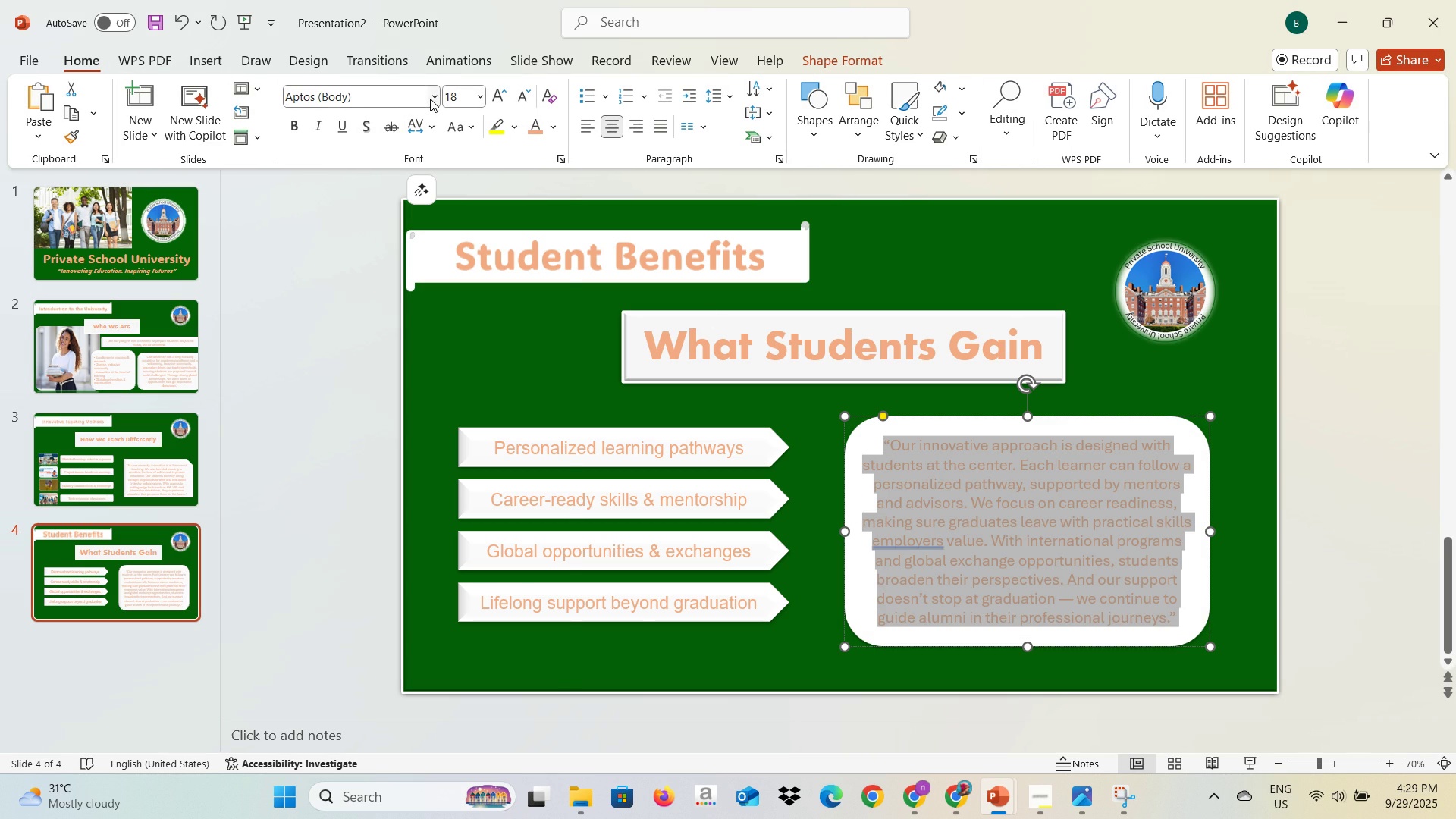 
left_click([430, 99])
 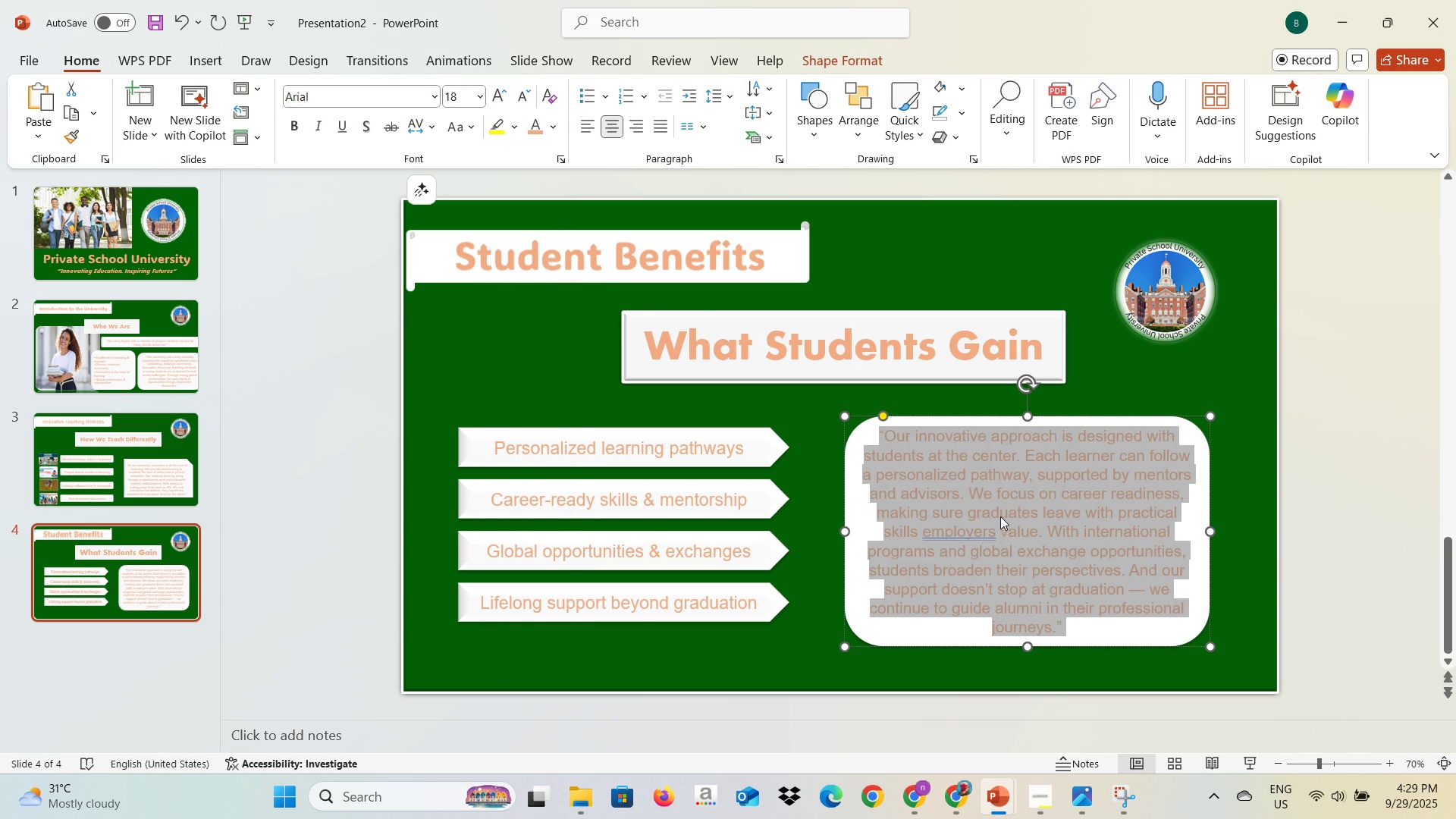 
left_click([1006, 529])
 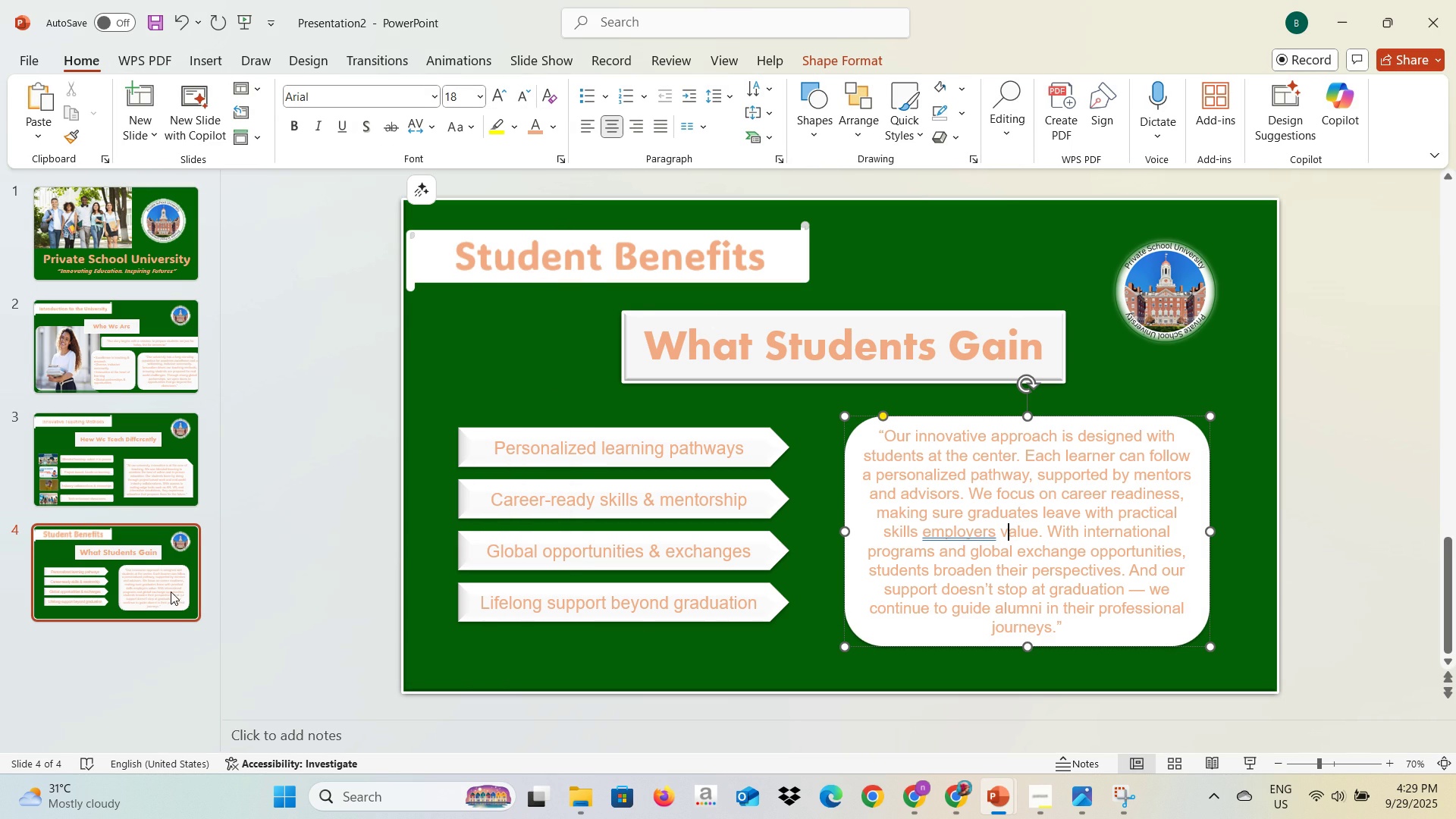 
left_click([154, 588])
 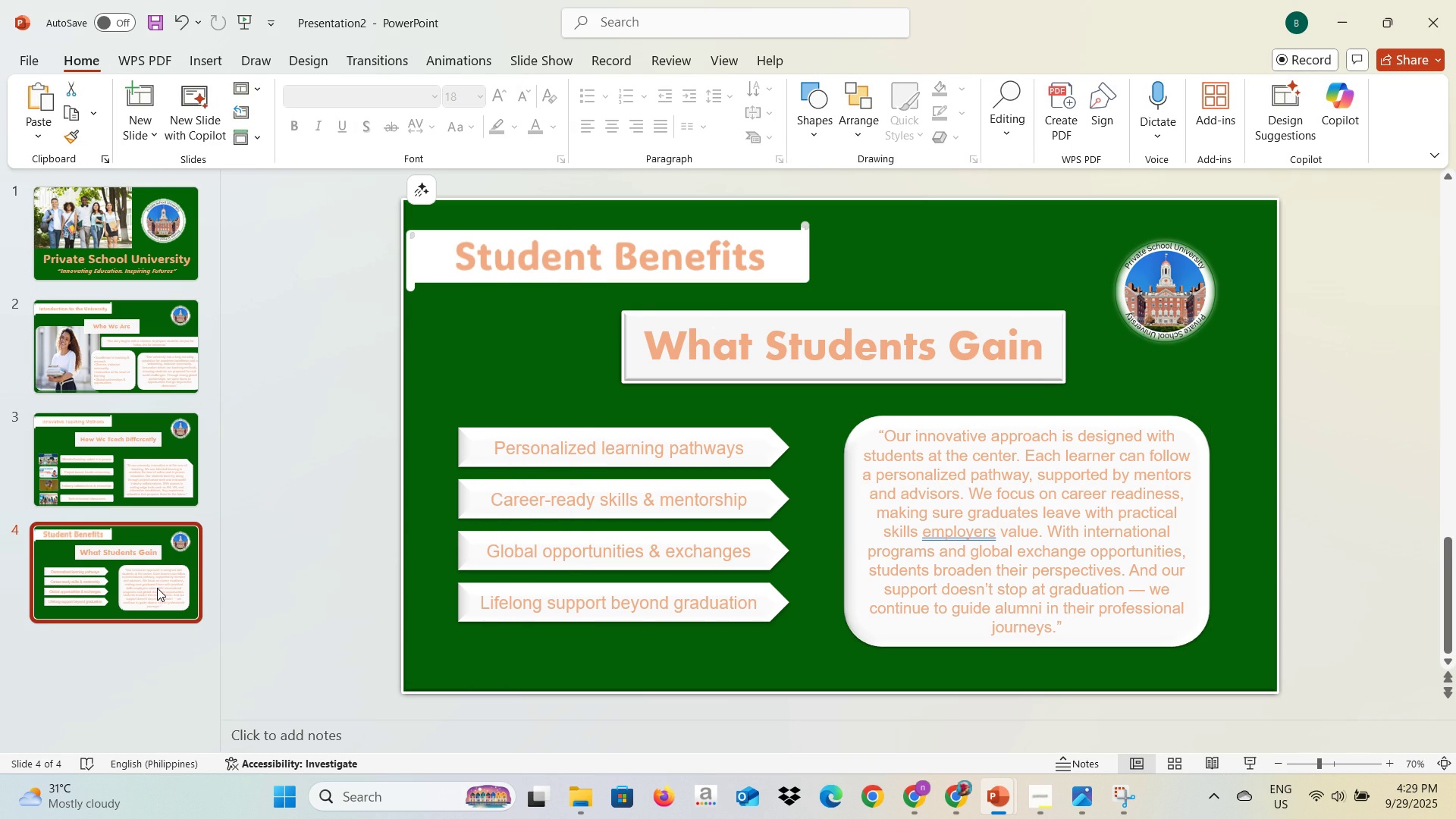 
key(Control+C)
 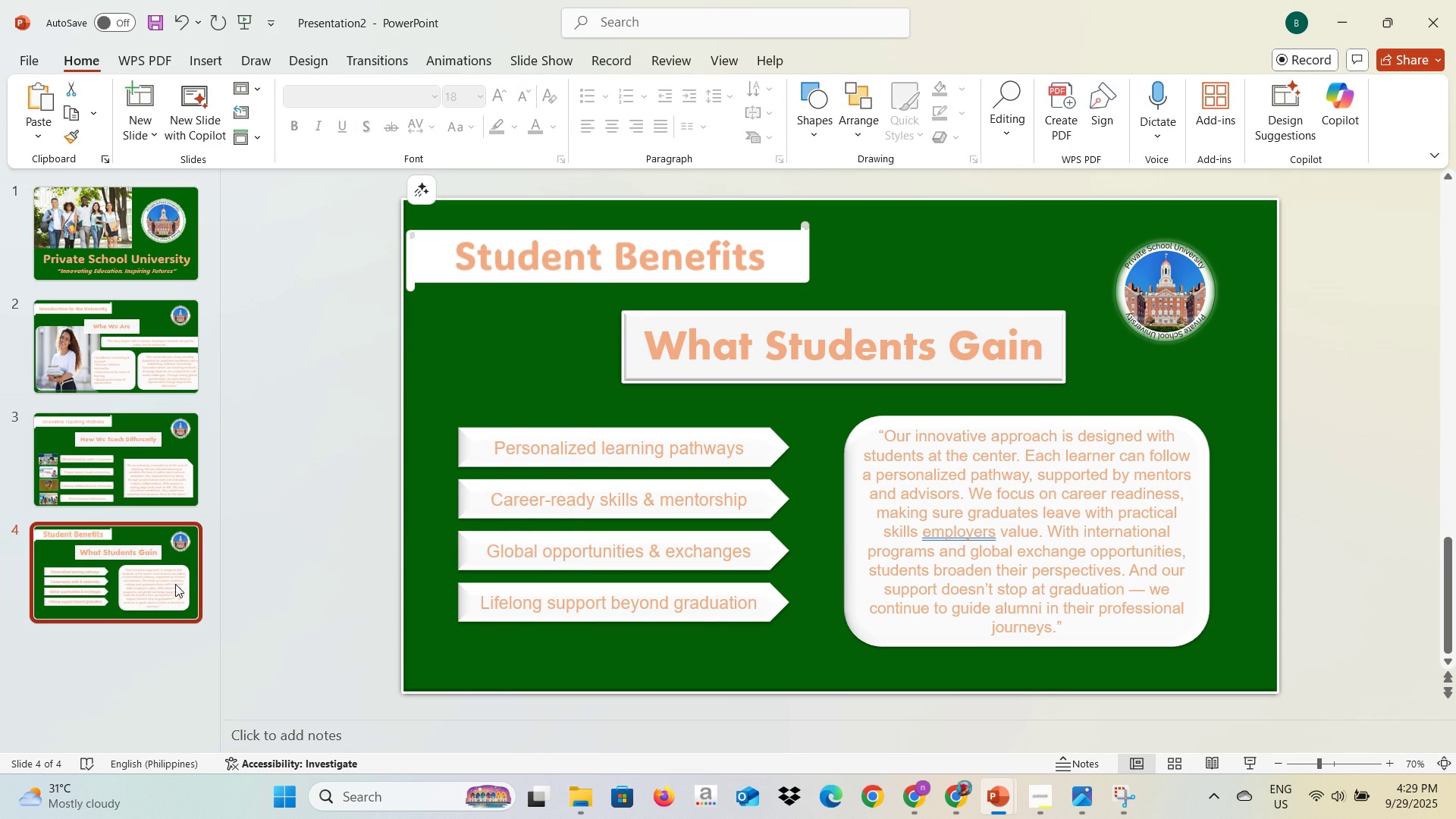 
key(Control+V)
 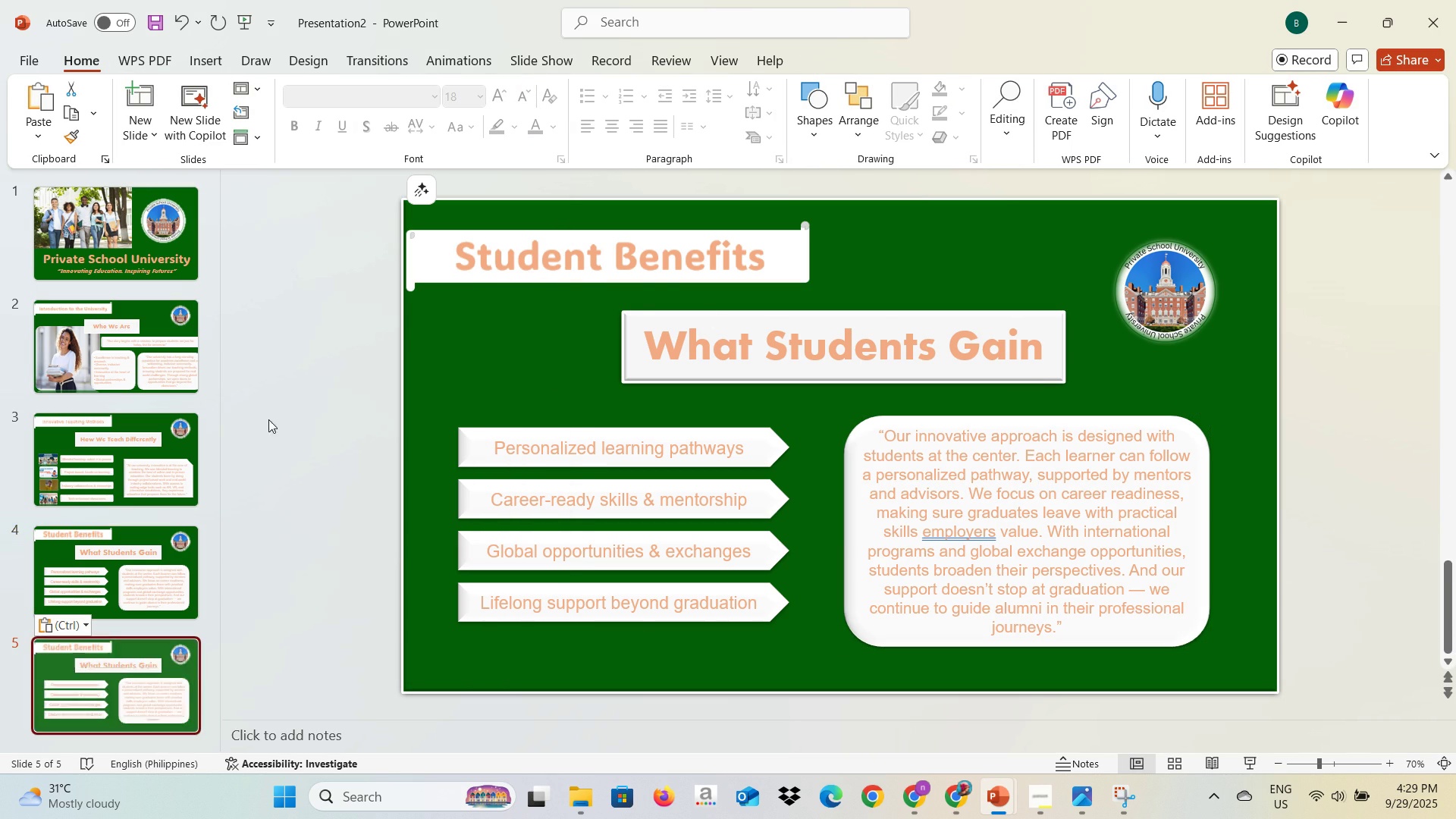 
key(Alt+AltLeft)
 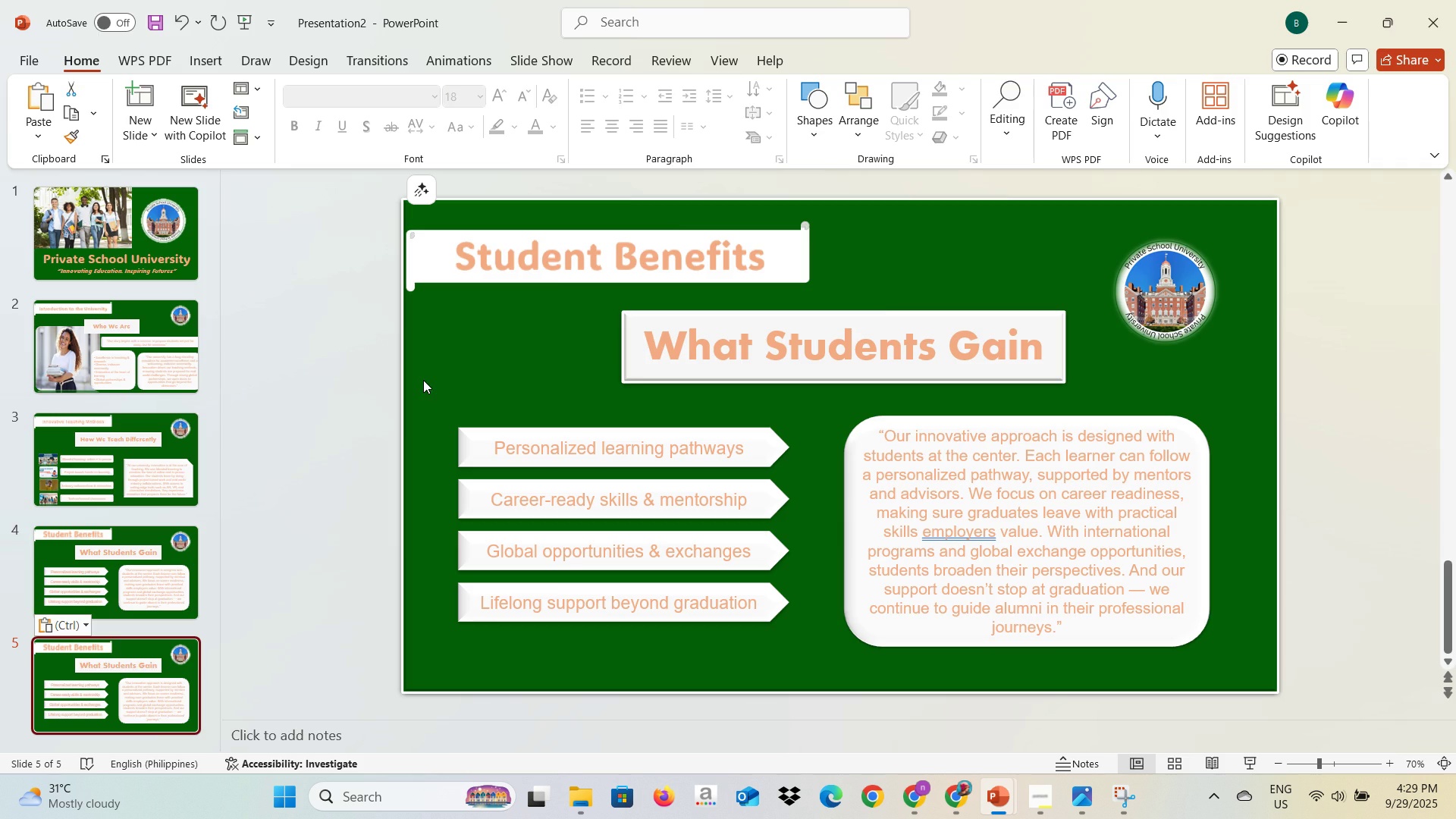 
key(Alt+Tab)
 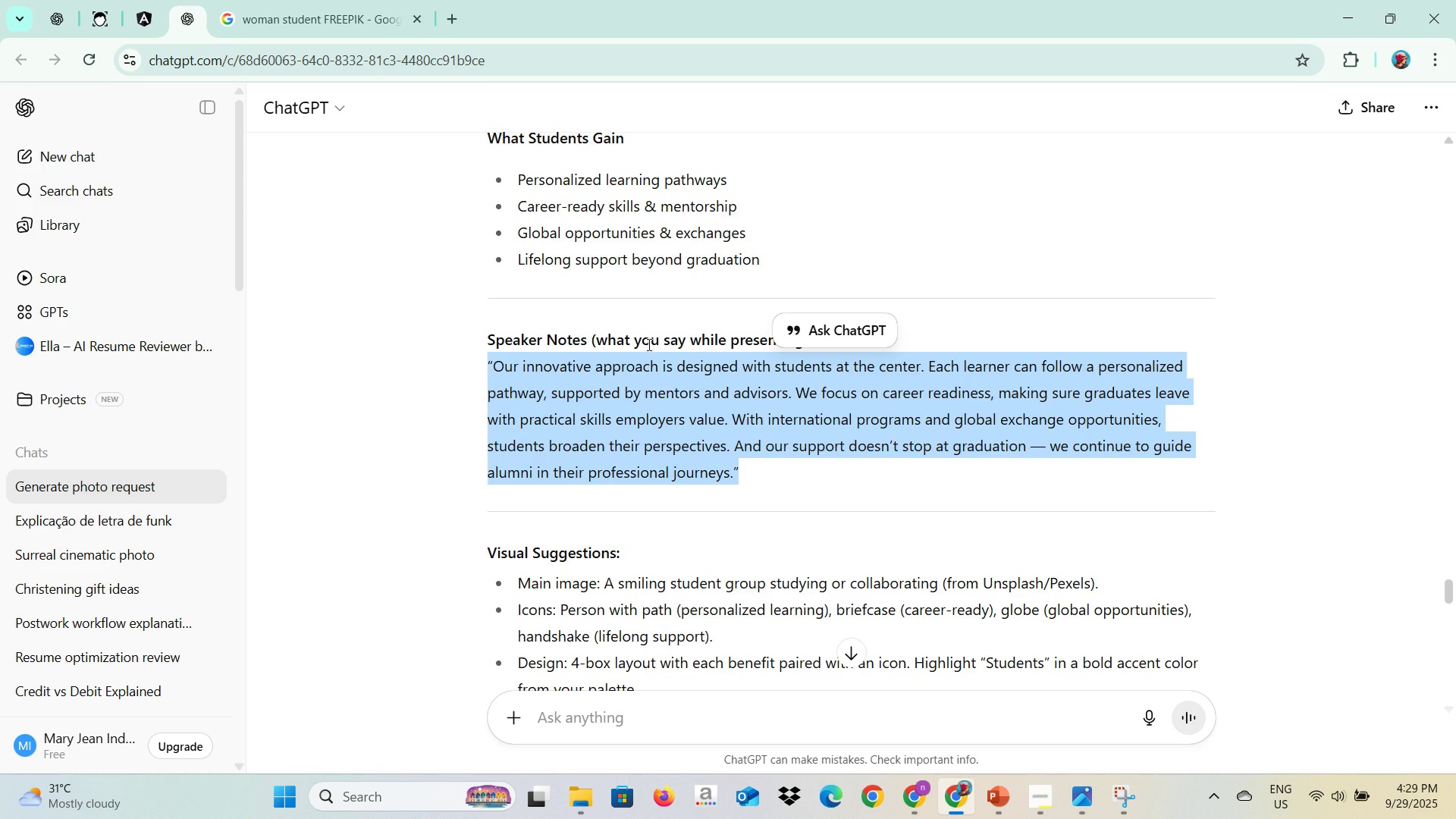 
scroll: coordinate [662, 440], scroll_direction: down, amount: 8.0
 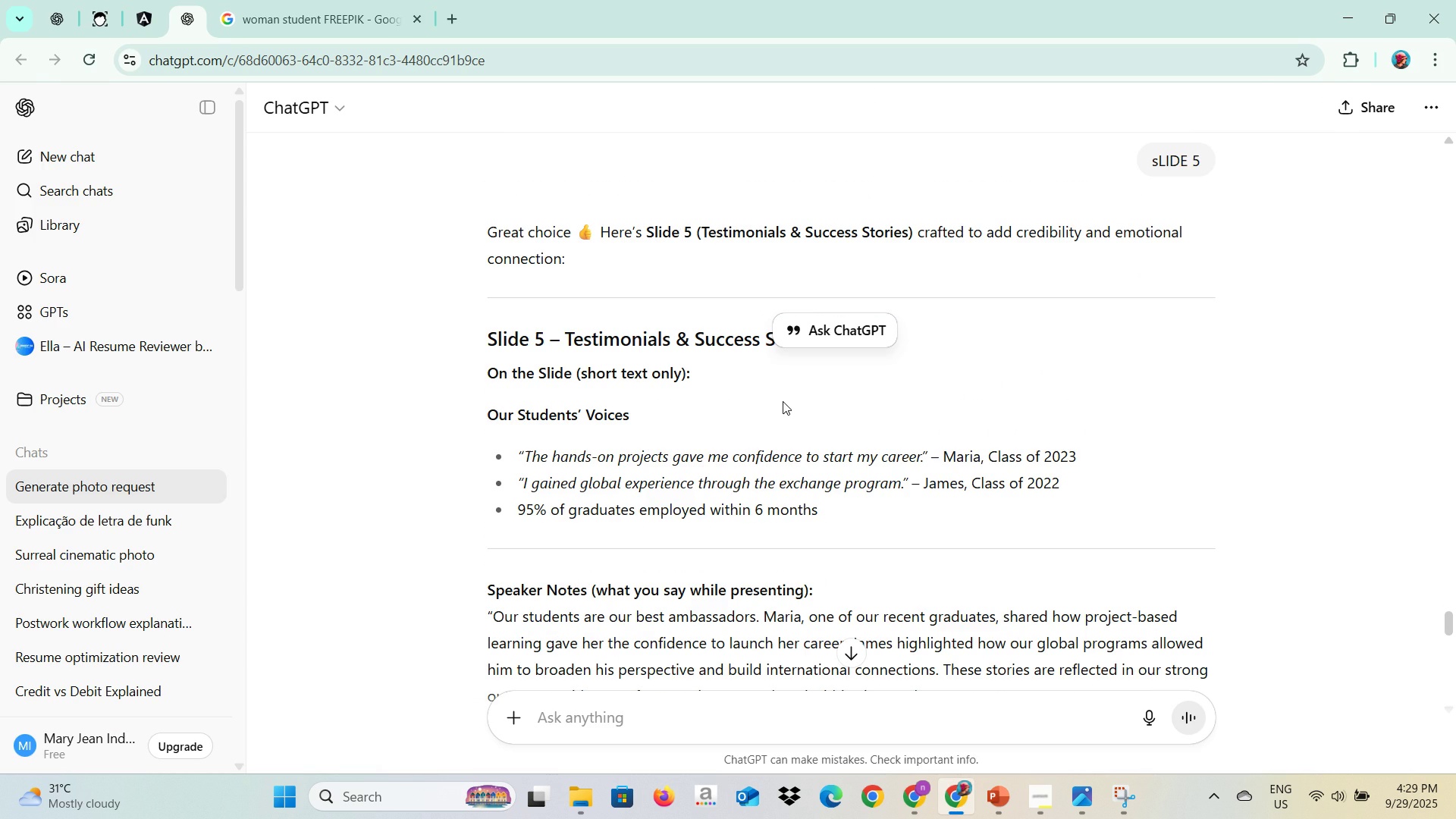 
key(Alt+AltLeft)
 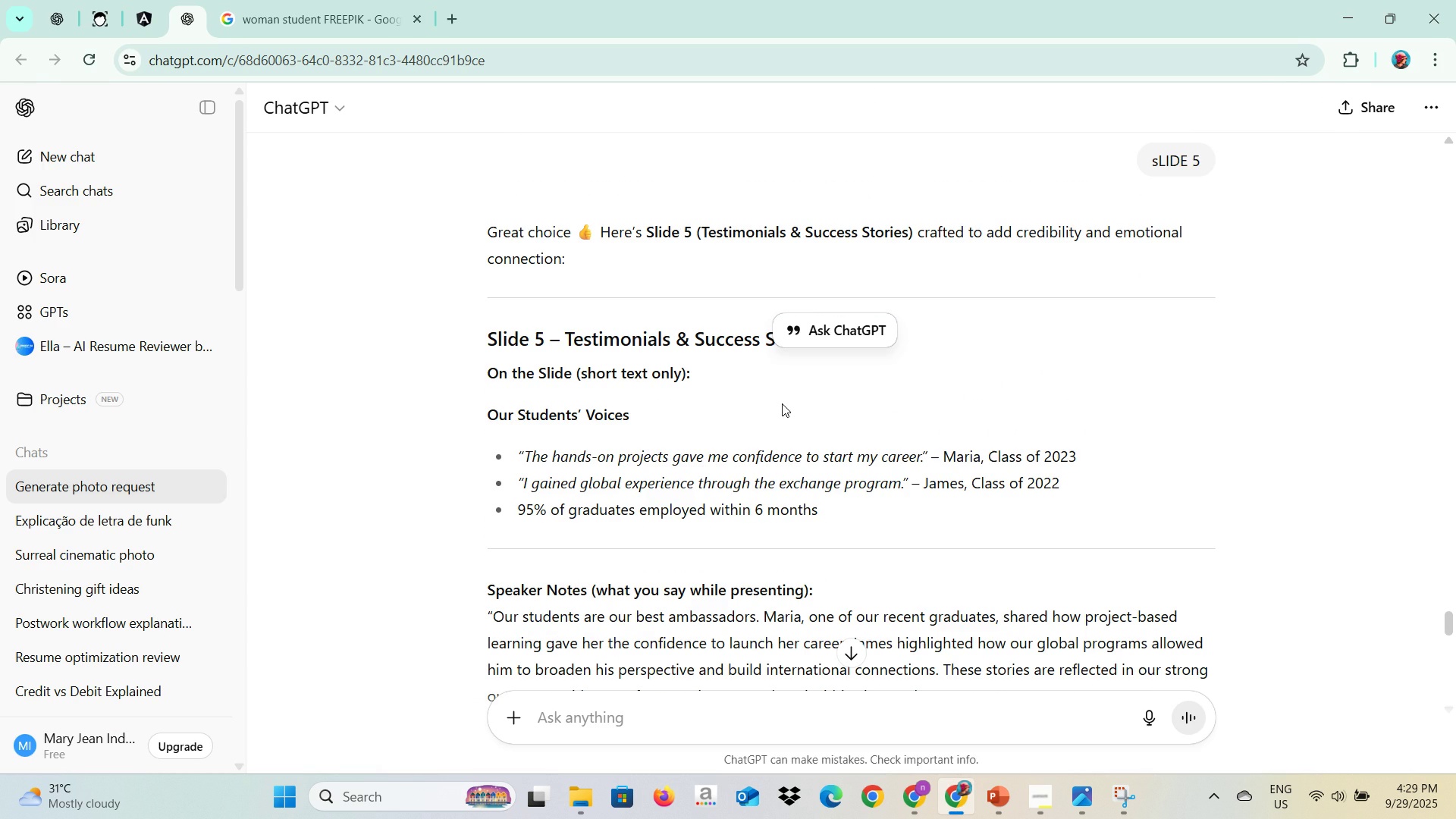 
key(Alt+Tab)
 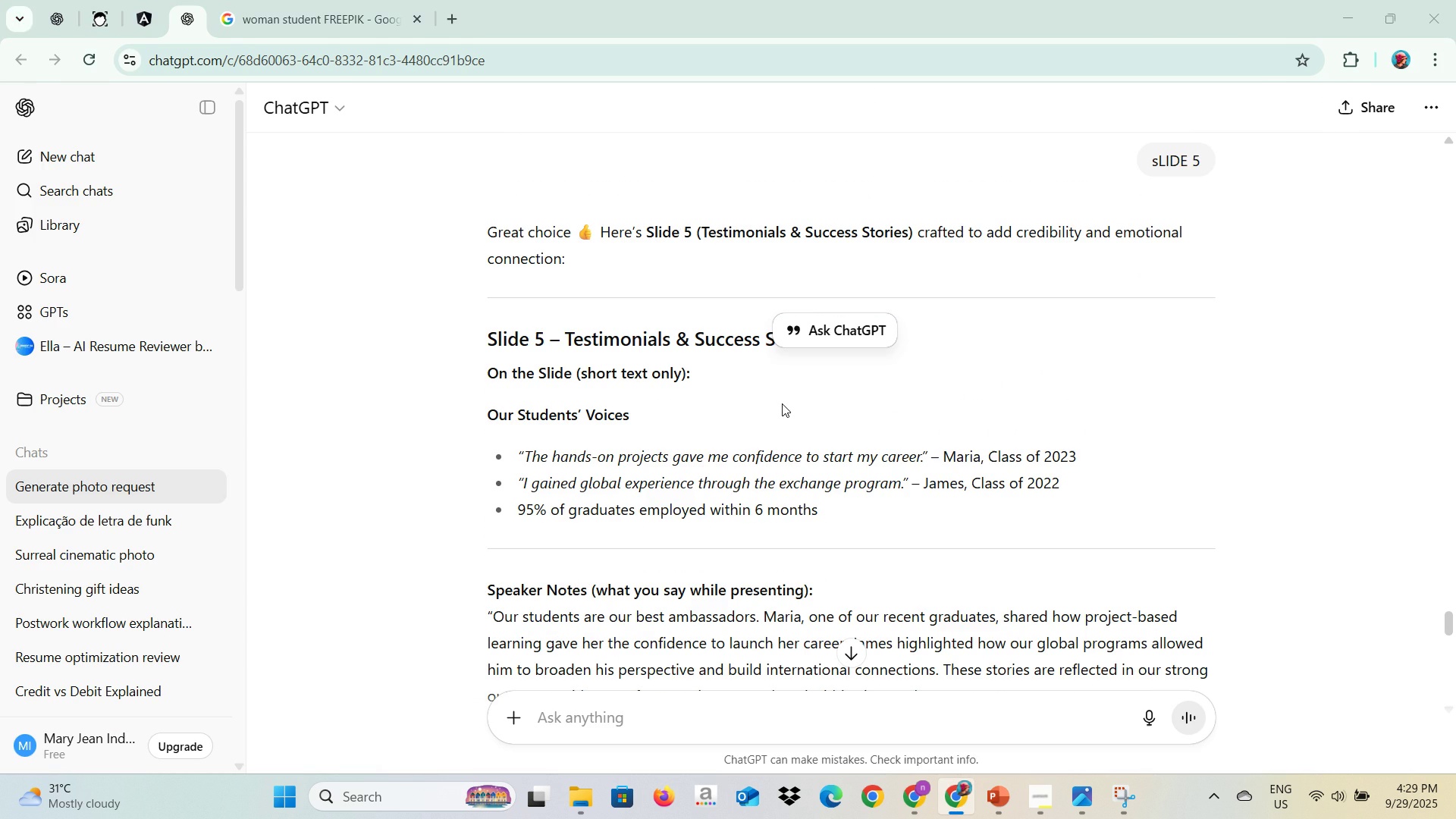 
key(Alt+Tab)
 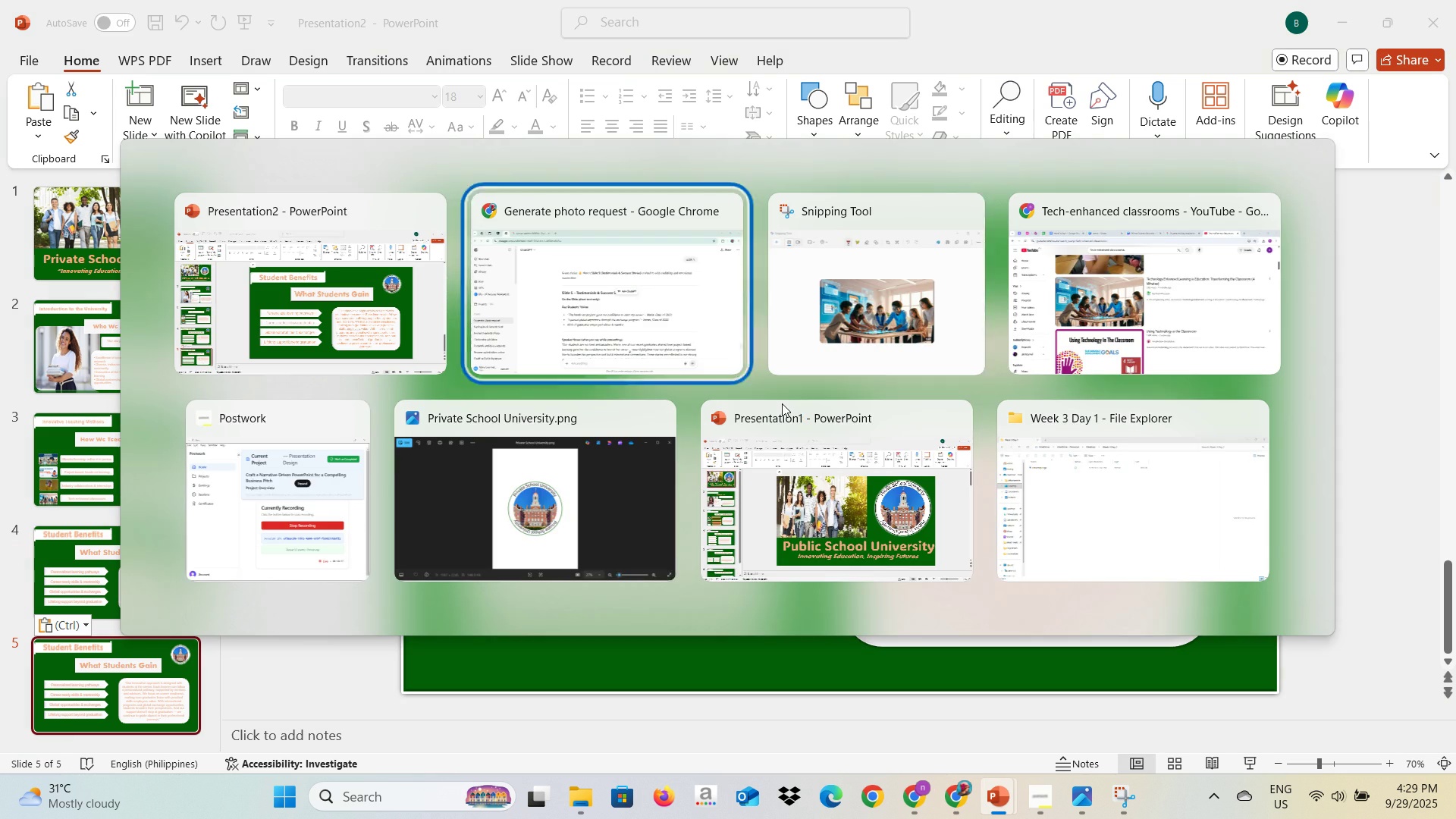 
key(Alt+Tab)